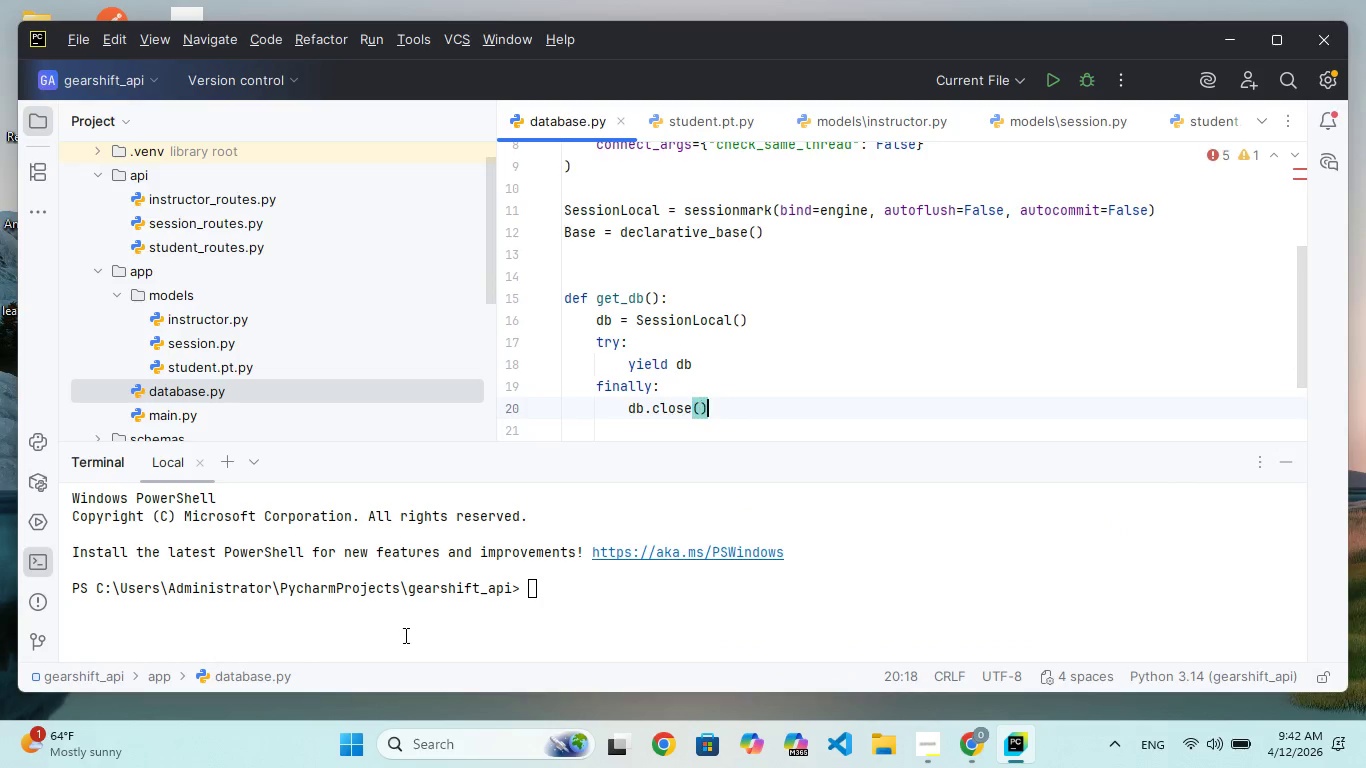 
hold_key(key=S, duration=0.31)
 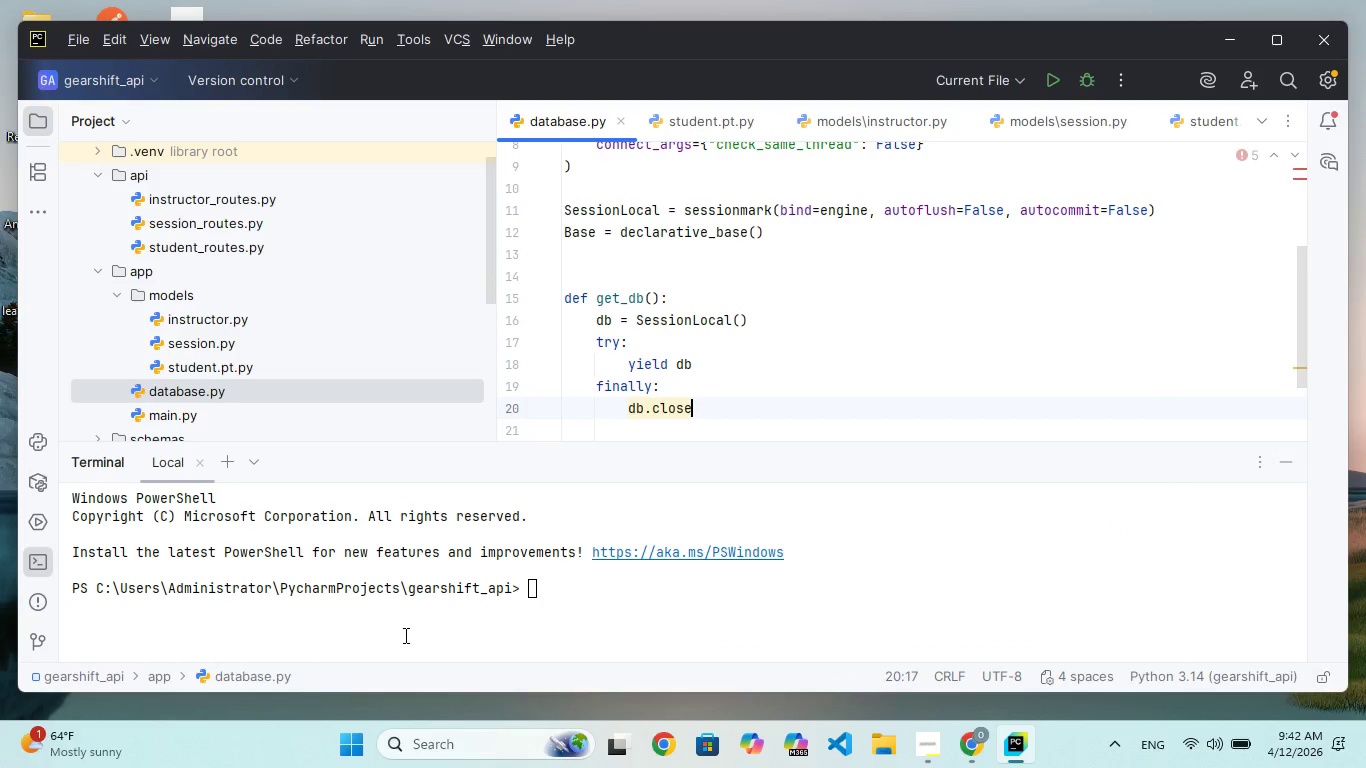 
key(ArrowRight)
 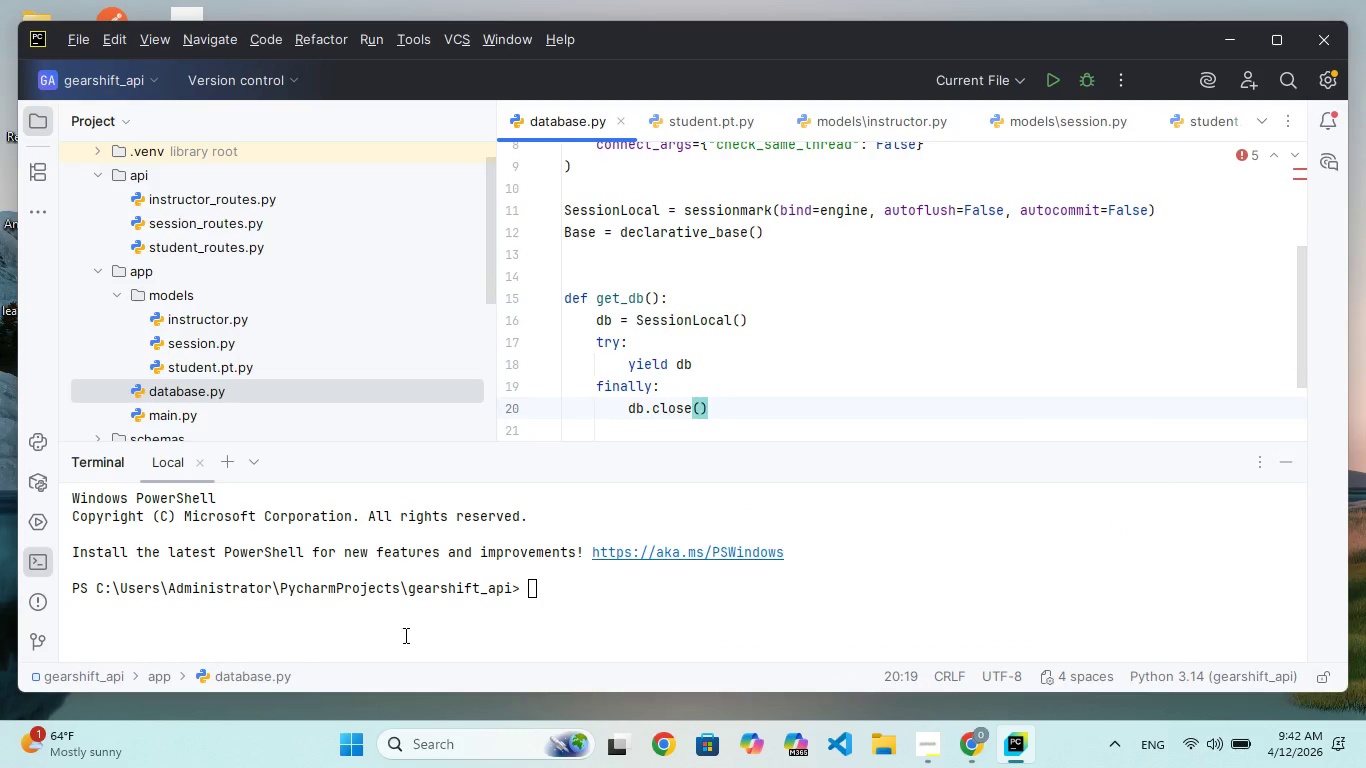 
key(Enter)
 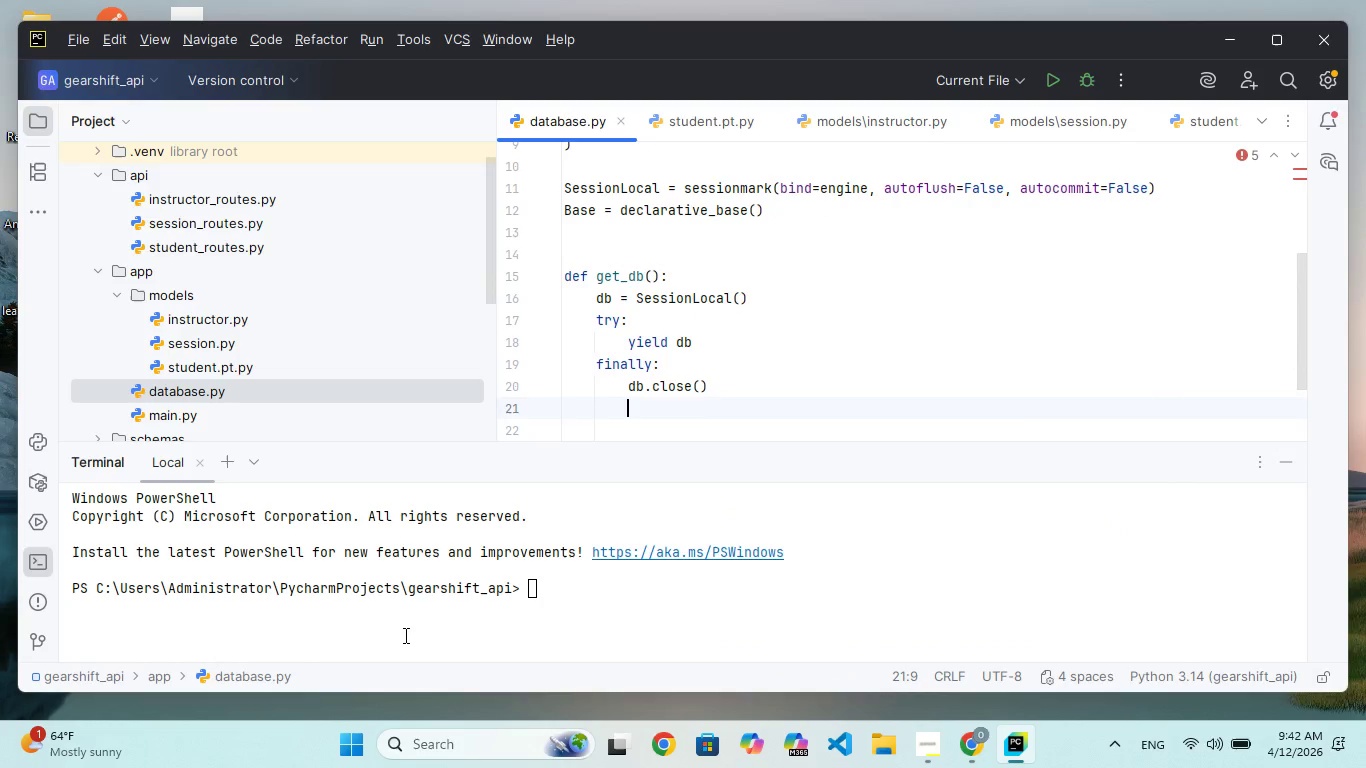 
scroll: coordinate [684, 234], scroll_direction: up, amount: 70.0
 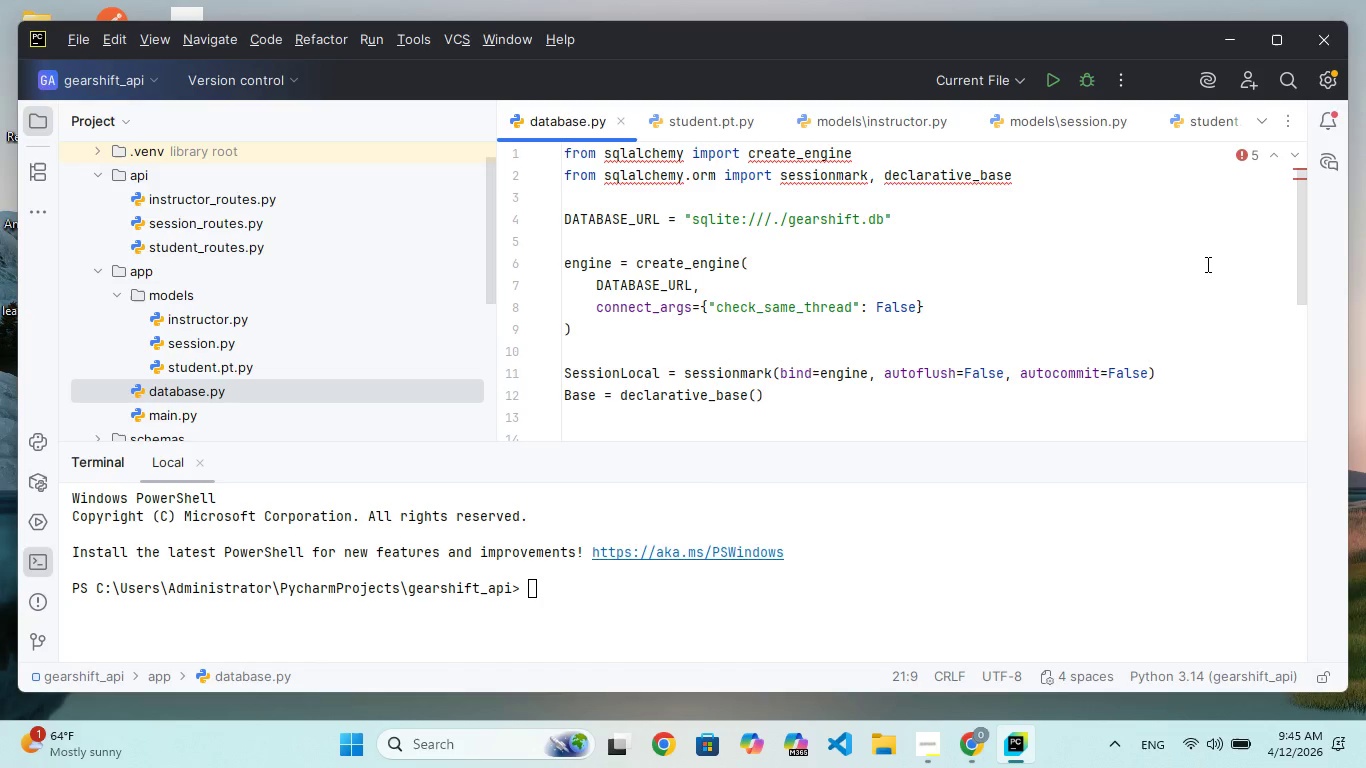 
wait(167.97)
 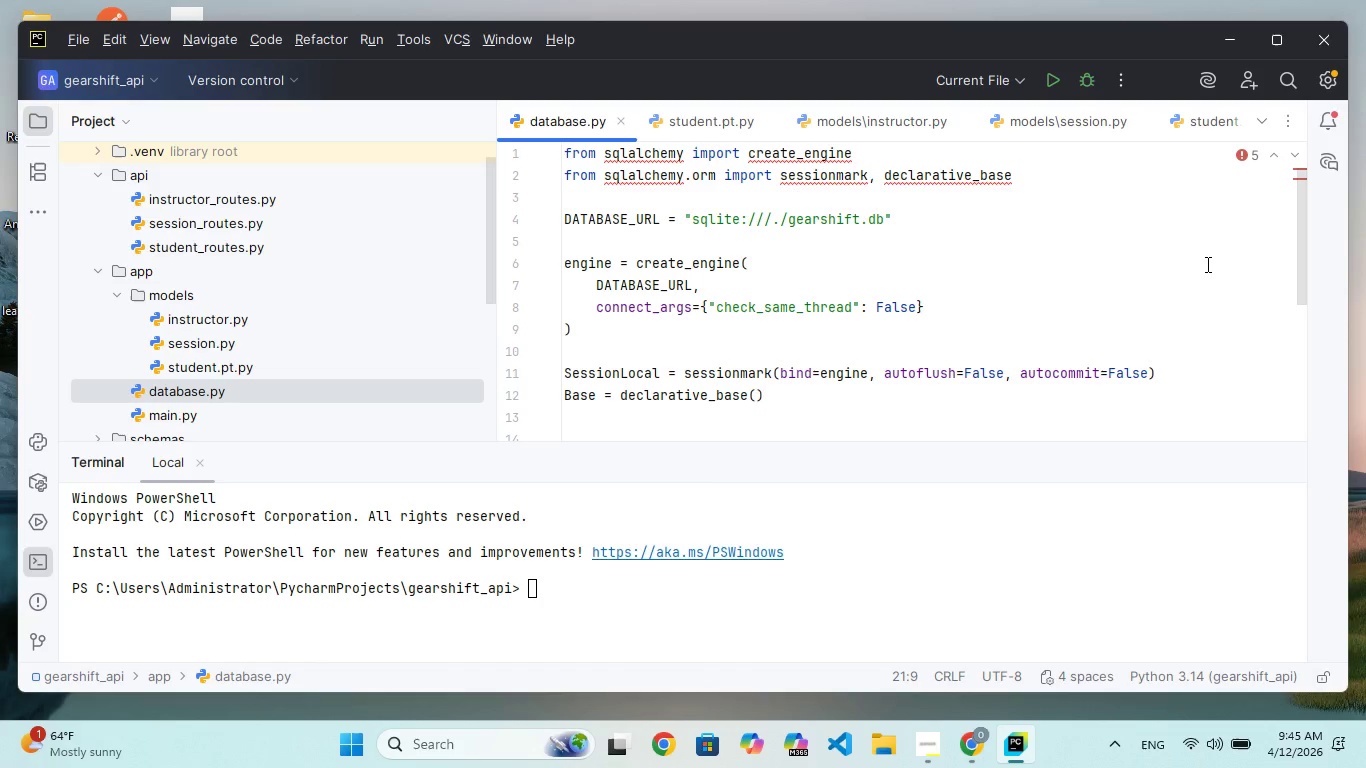 
double_click([206, 356])
 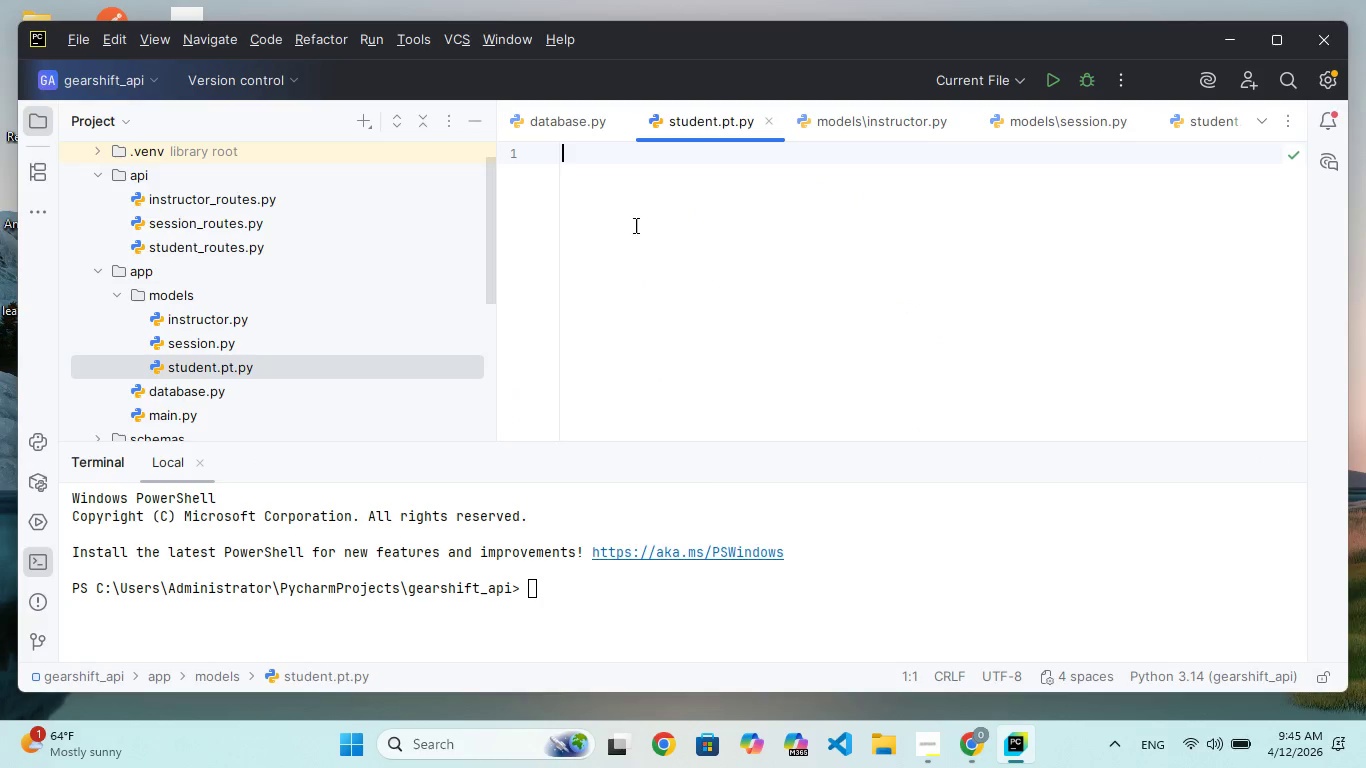 
left_click([643, 223])
 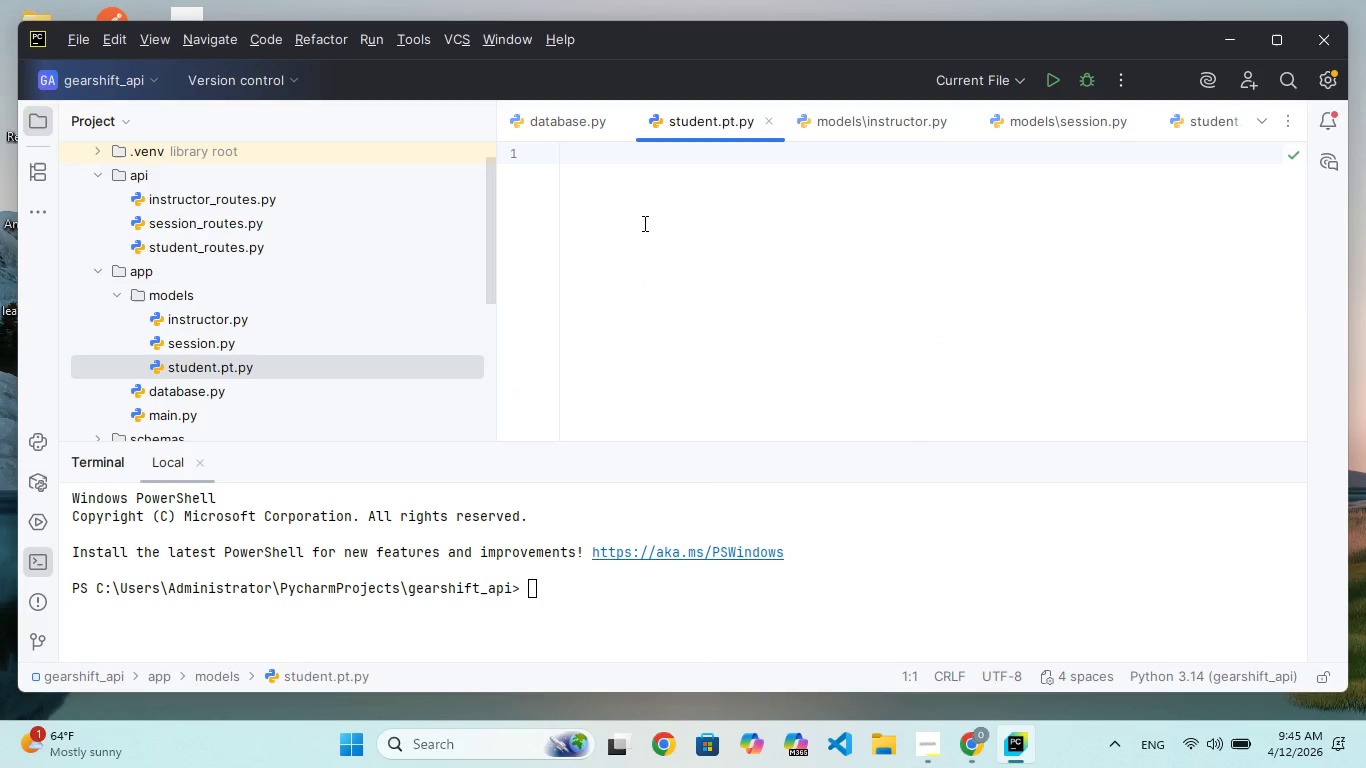 
type(from sqlalchemy import Cp)
key(Backspace)
type(olumn, Integer, String)
 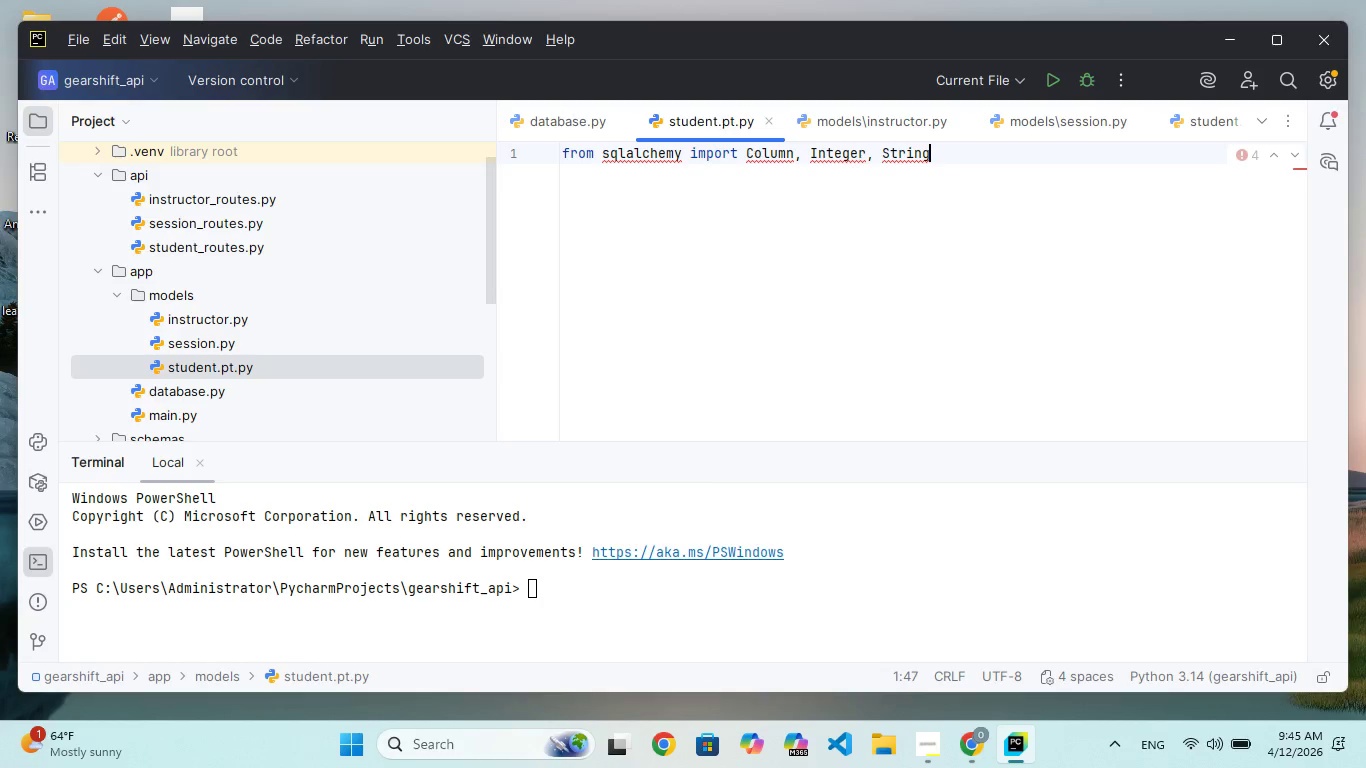 
key(Enter)
 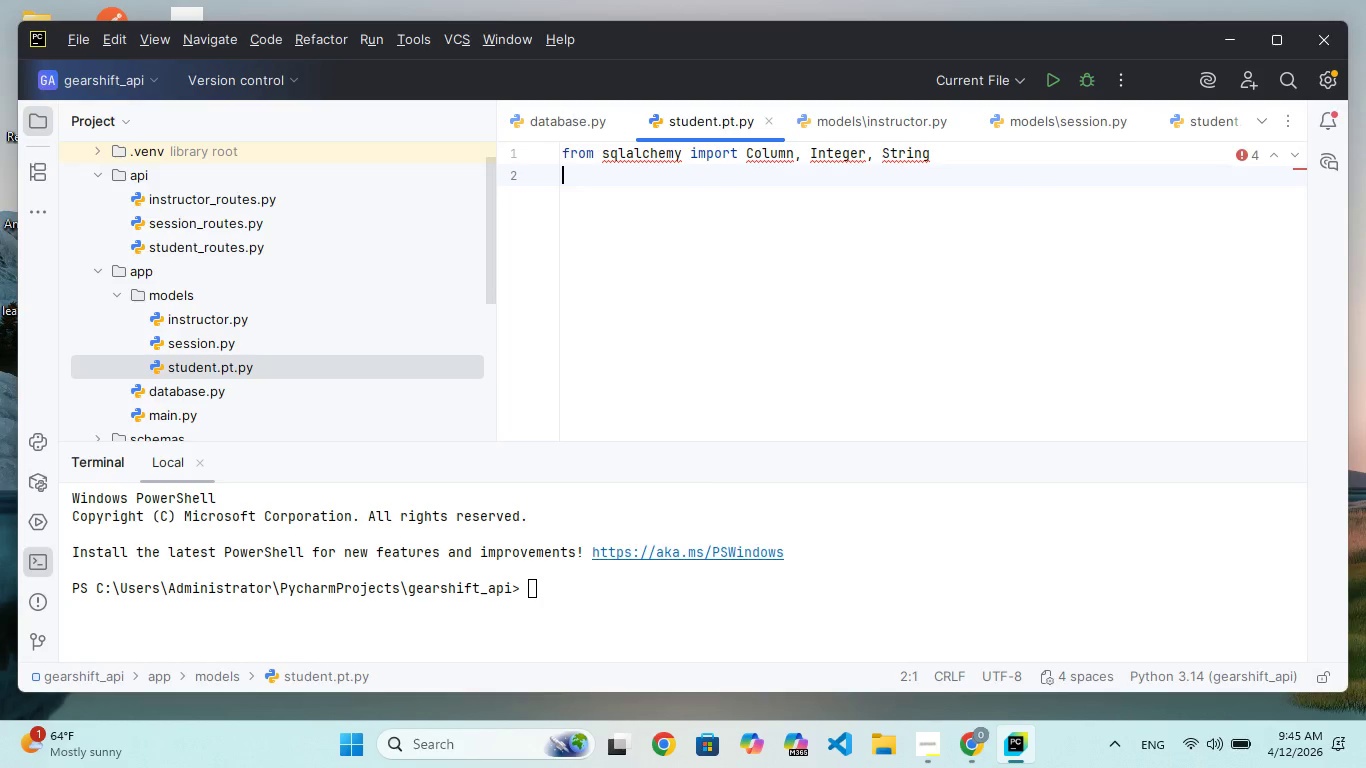 
type(from app.databae)
 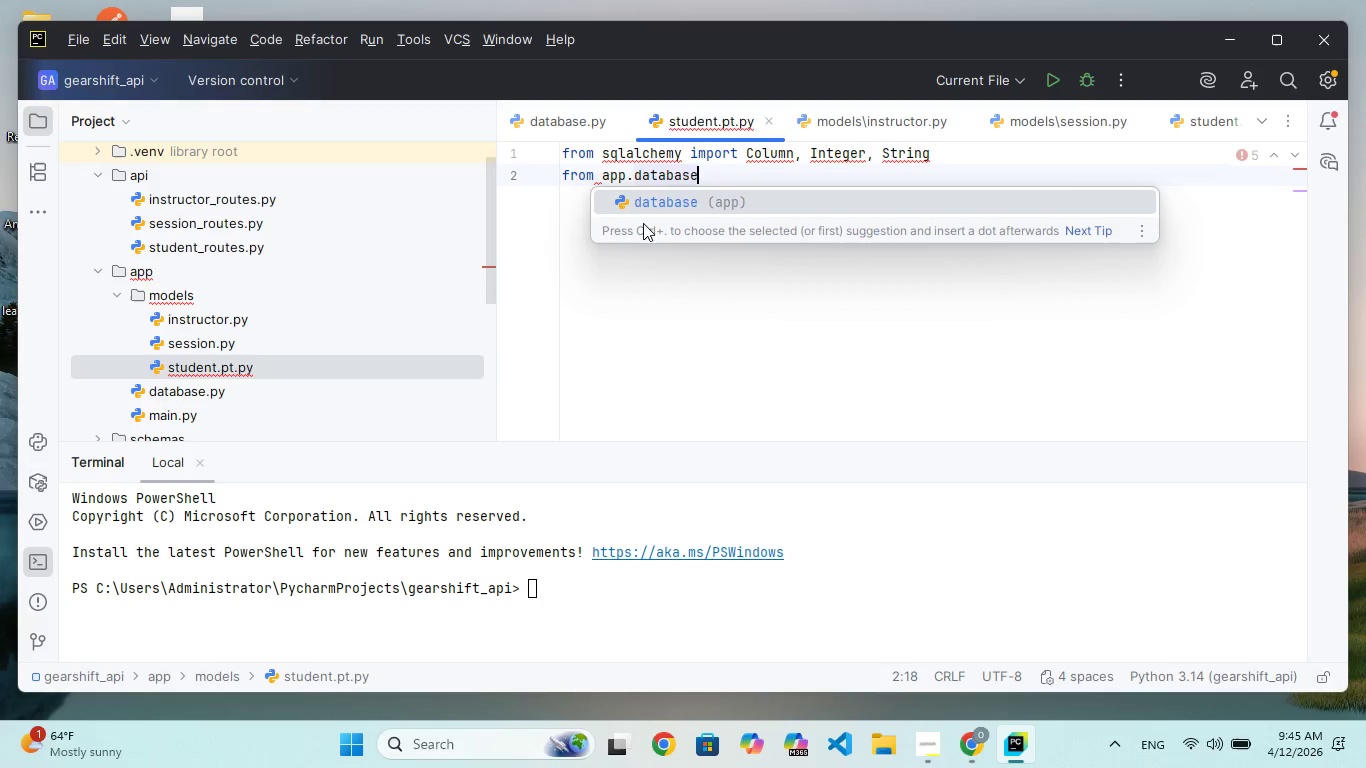 
hold_key(key=S, duration=0.33)
 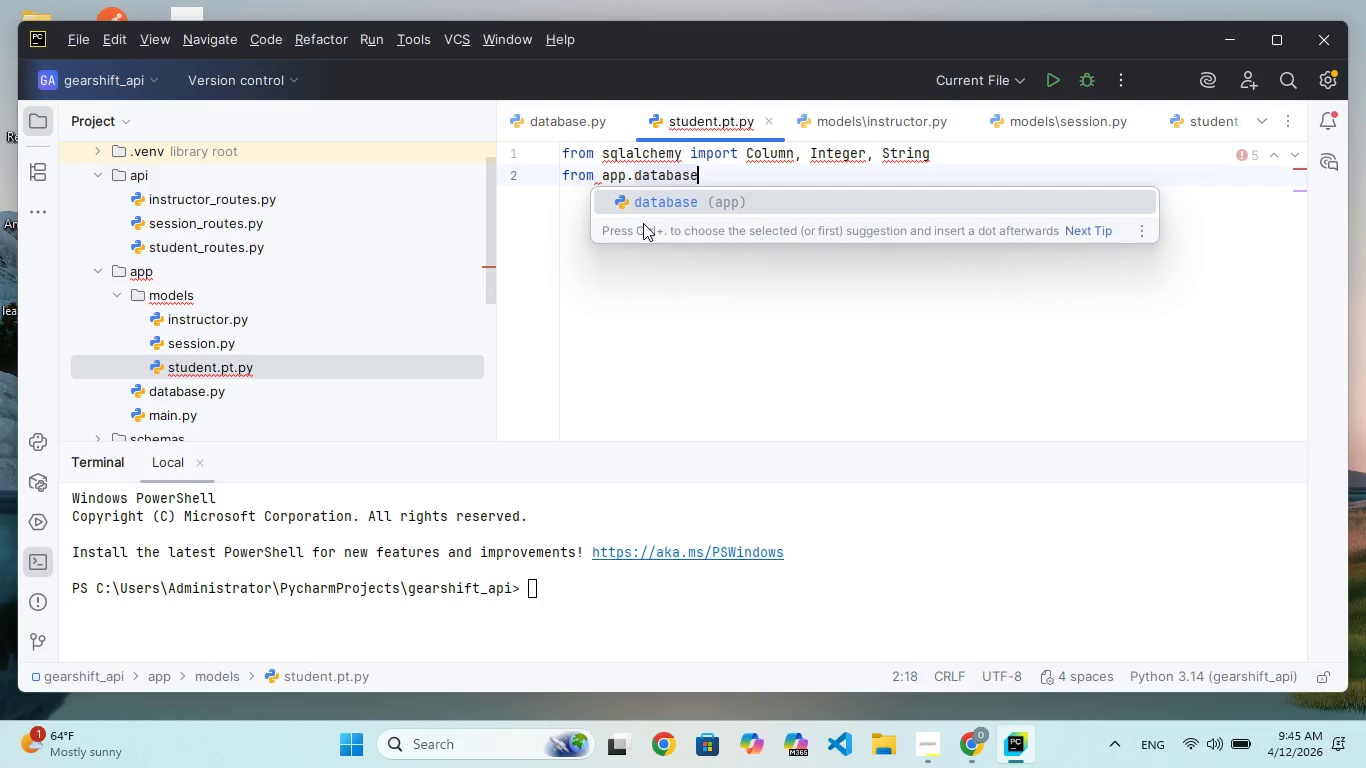 
key(Enter)
 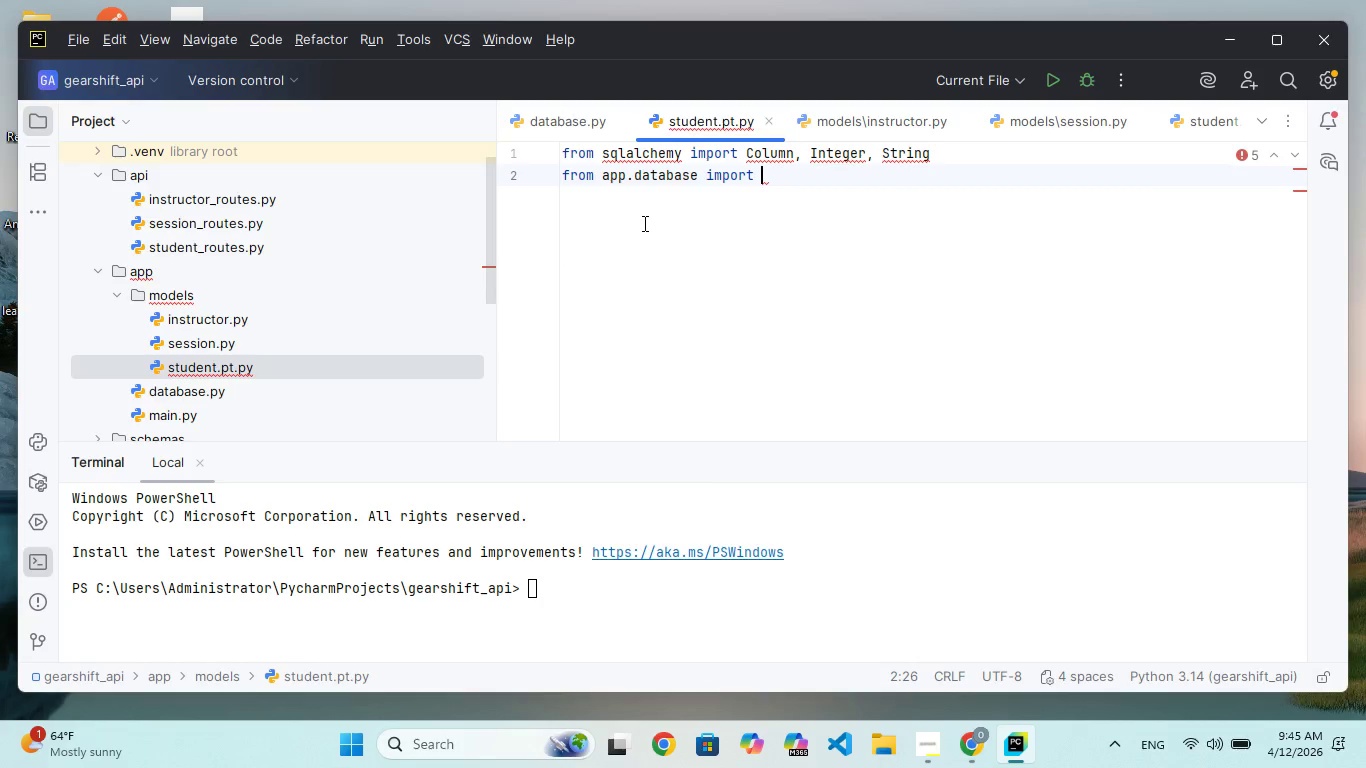 
type(Base)
 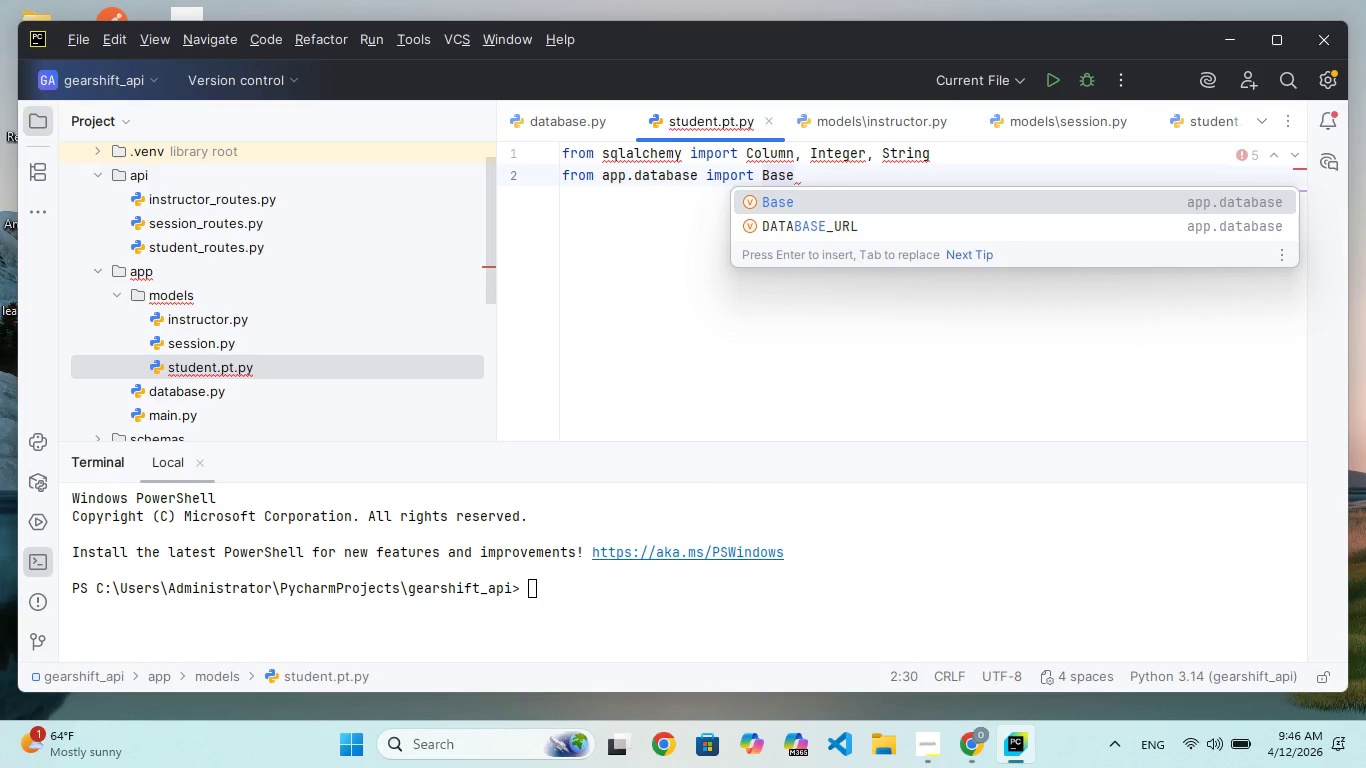 
key(Enter)
 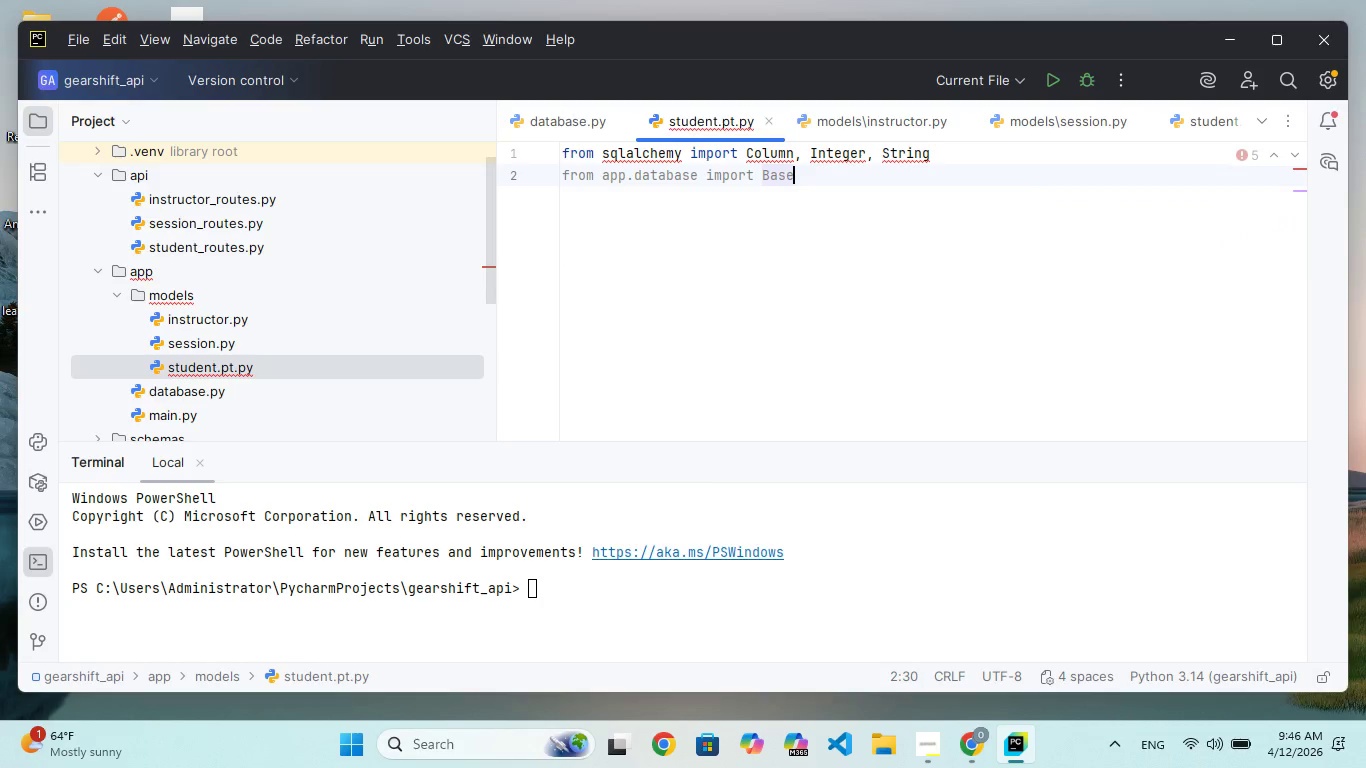 
key(Enter)
 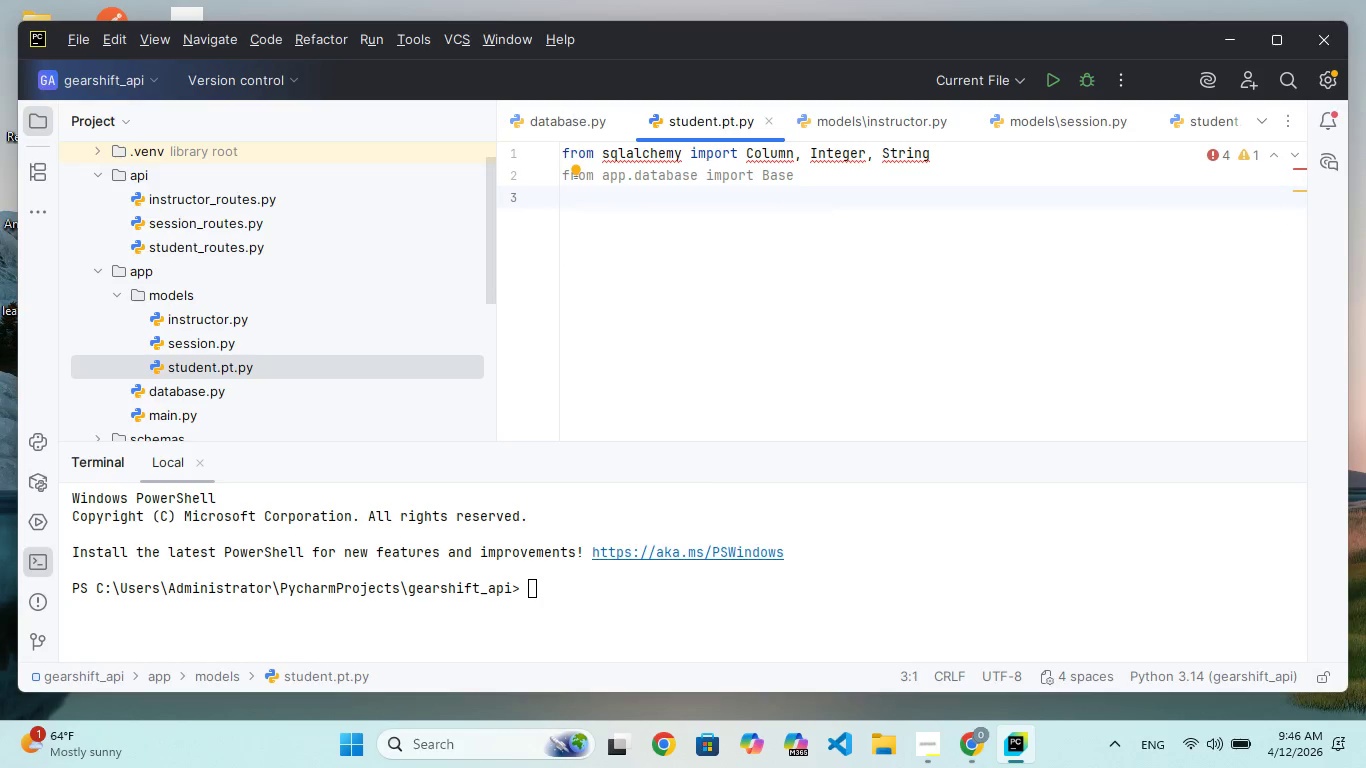 
key(Enter)
 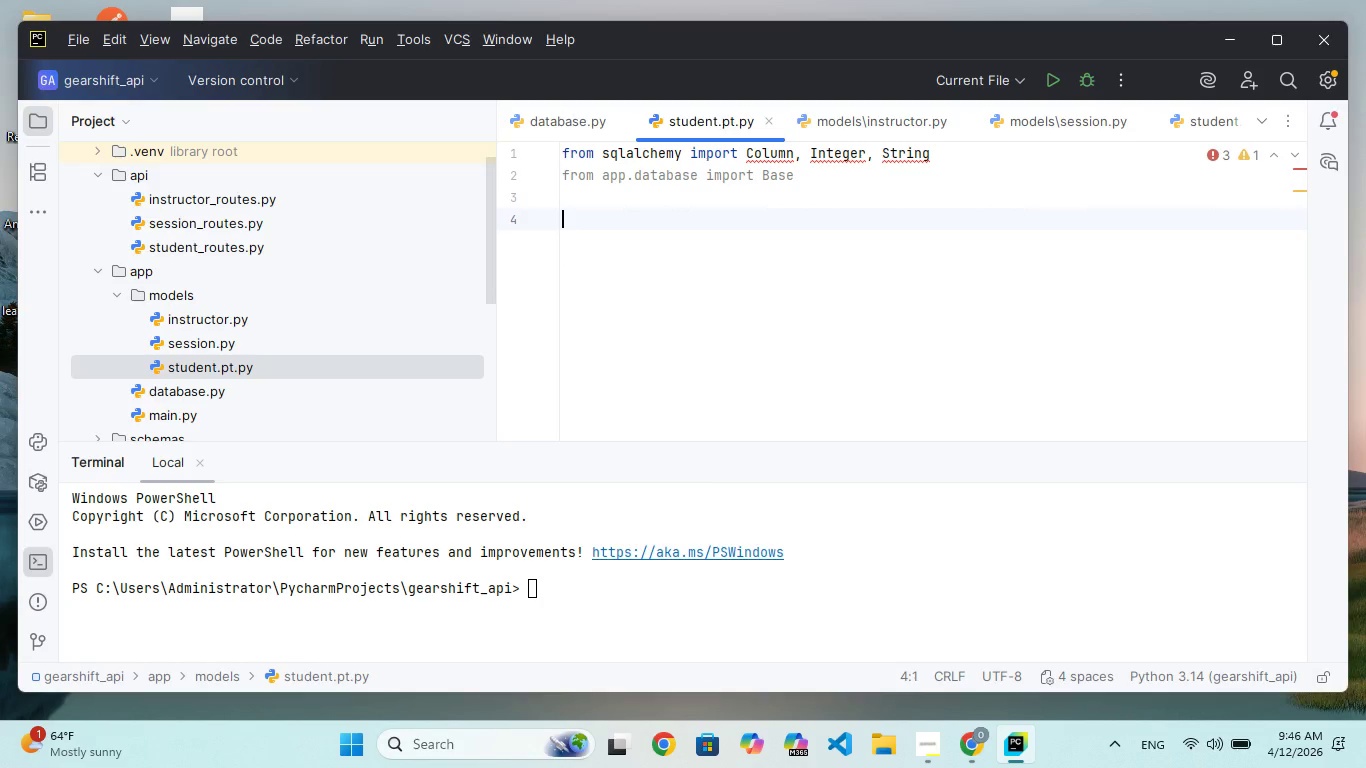 
key(Enter)
 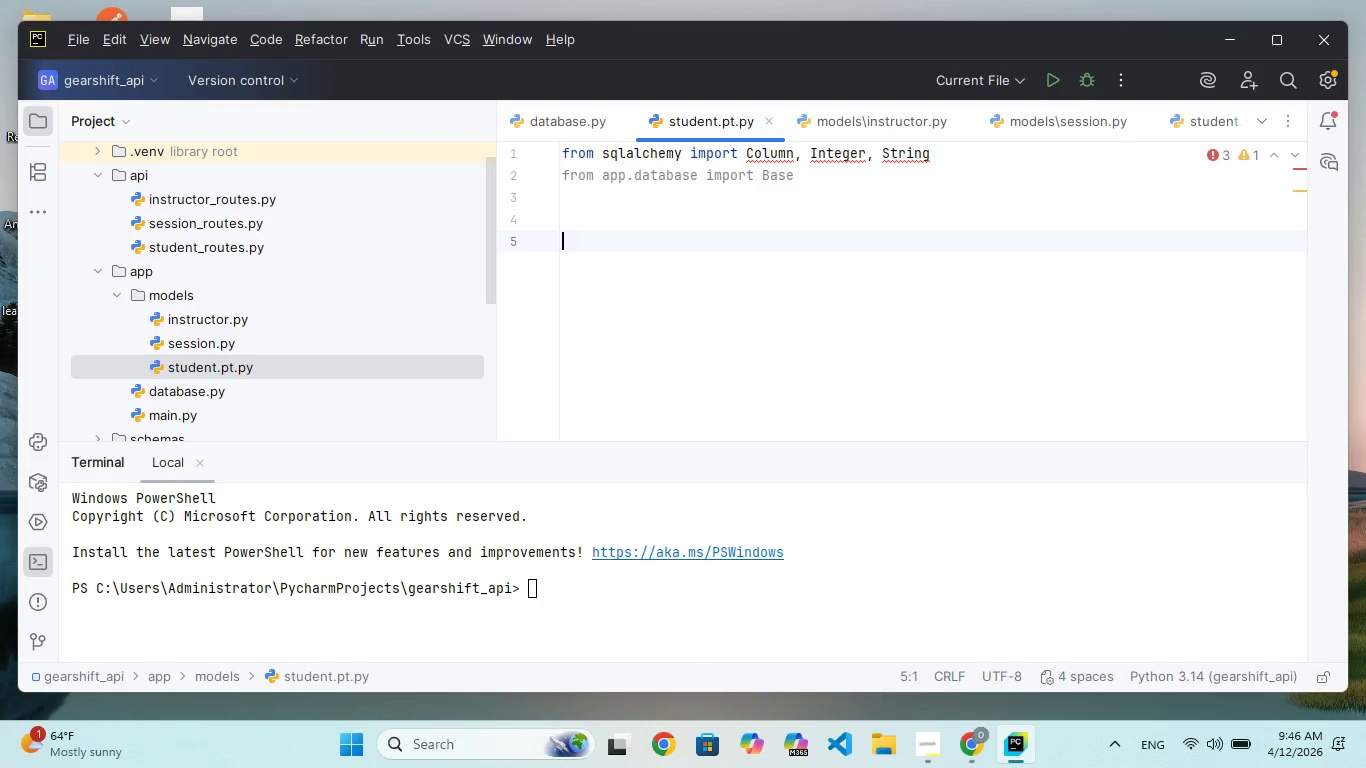 
type(class Stufd)
key(Backspace)
key(Backspace)
key(Backspace)
type(dent(Base)
 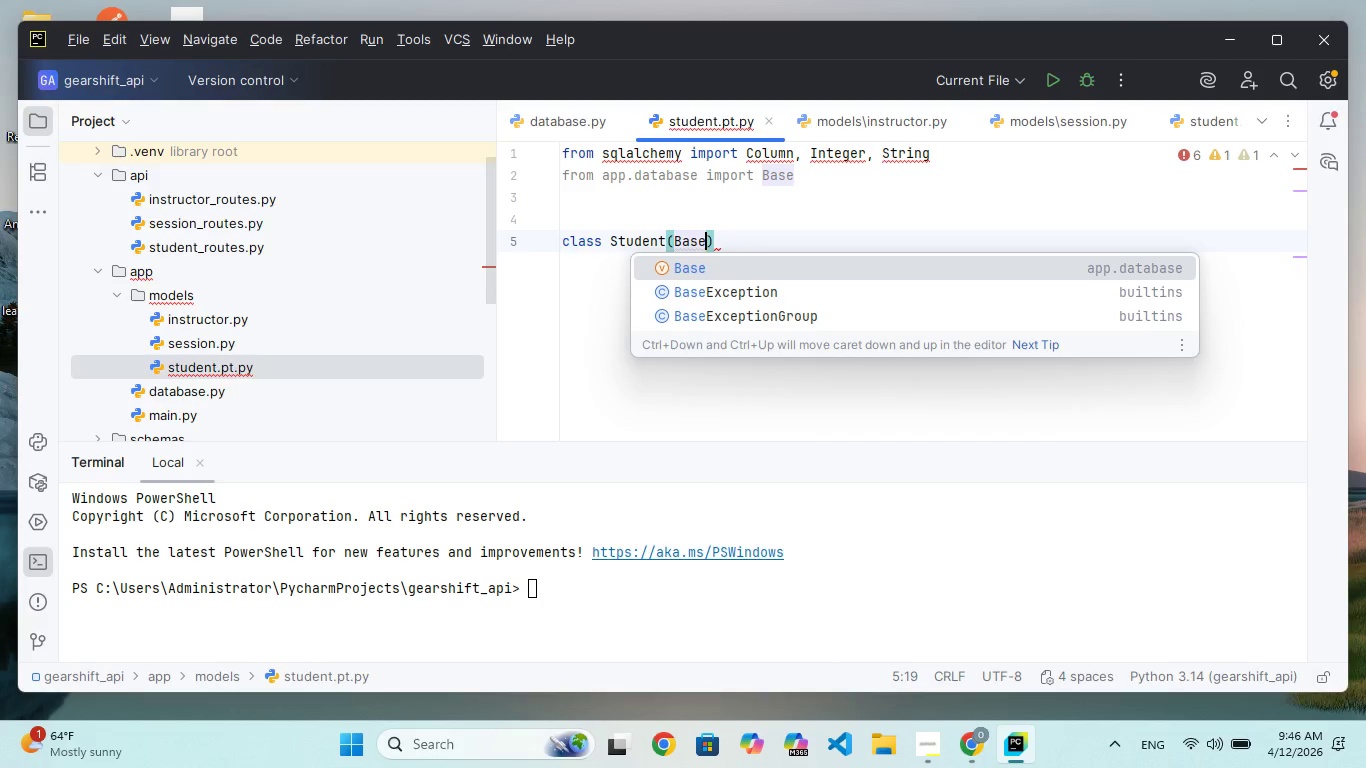 
key(ArrowRight)
 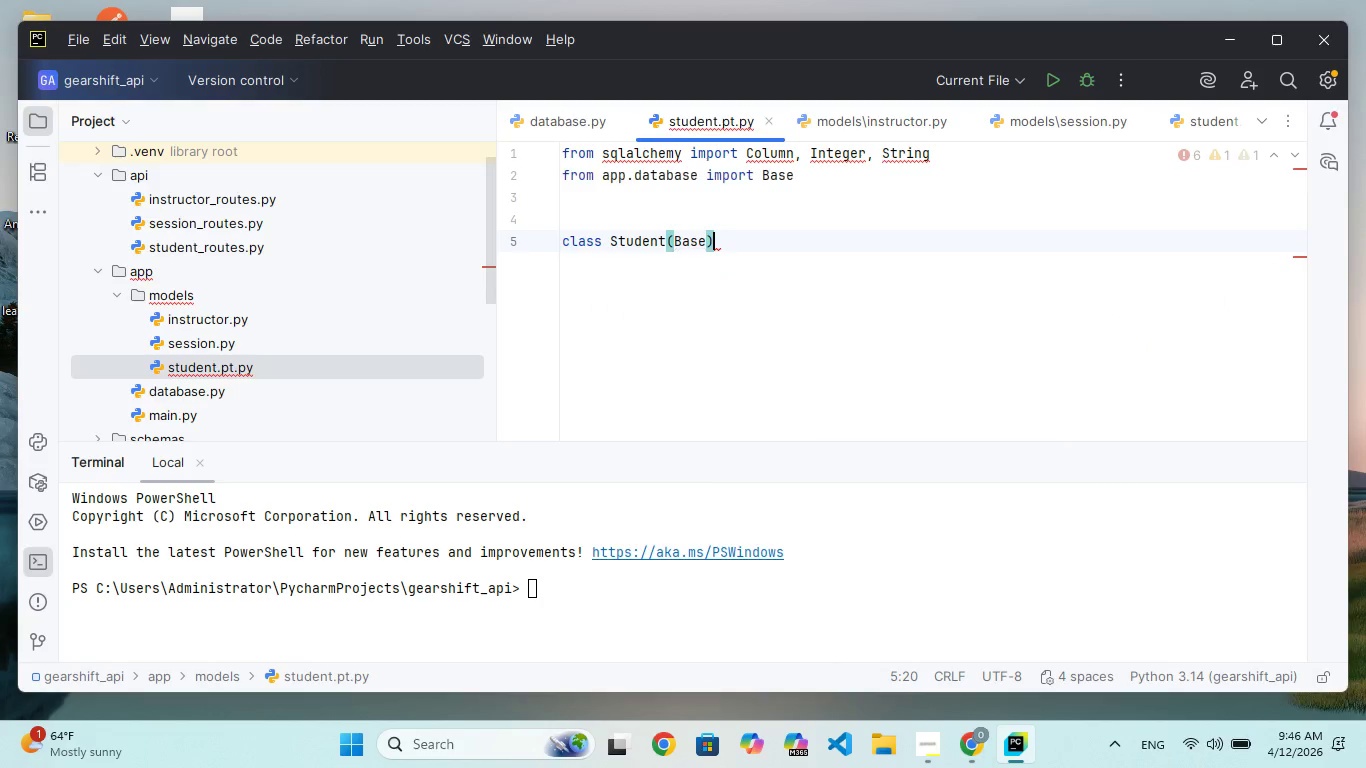 
key(Shift+Semicolon)
 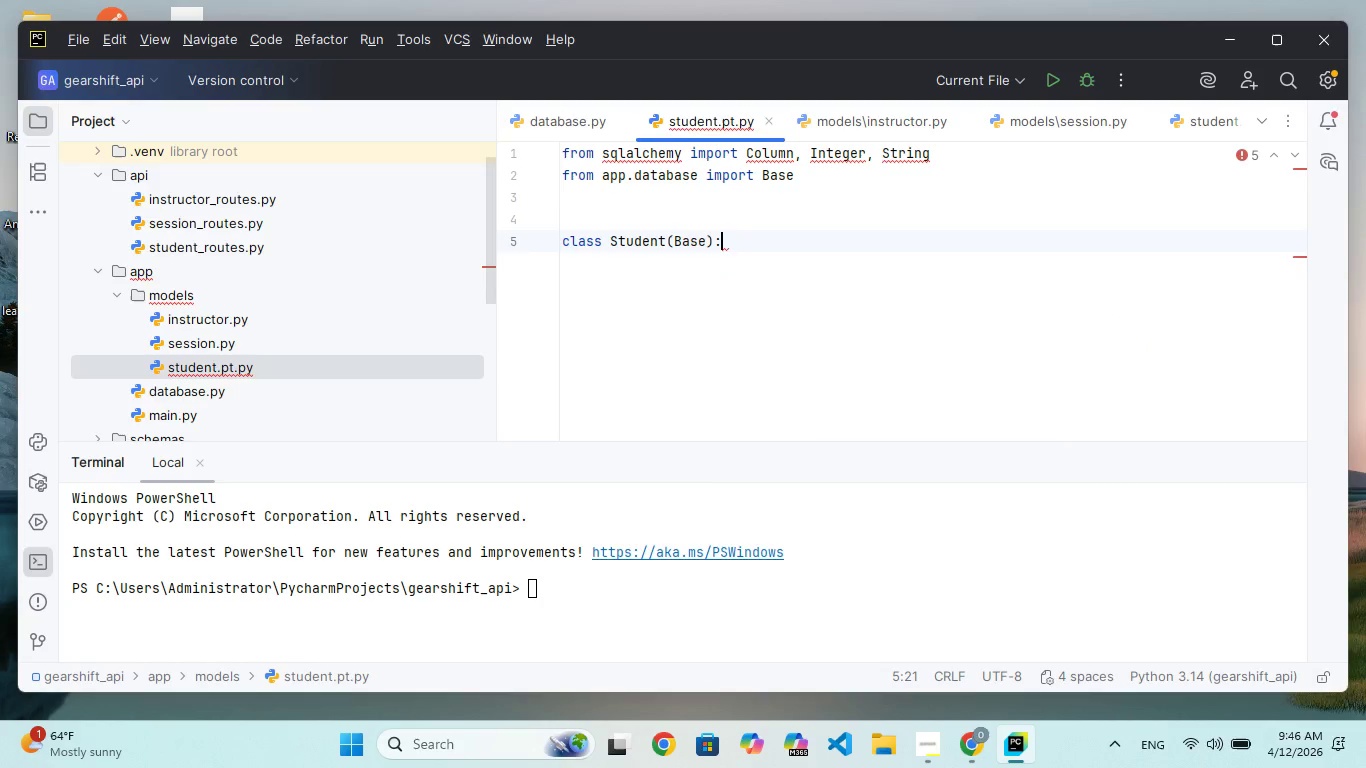 
key(Enter)
 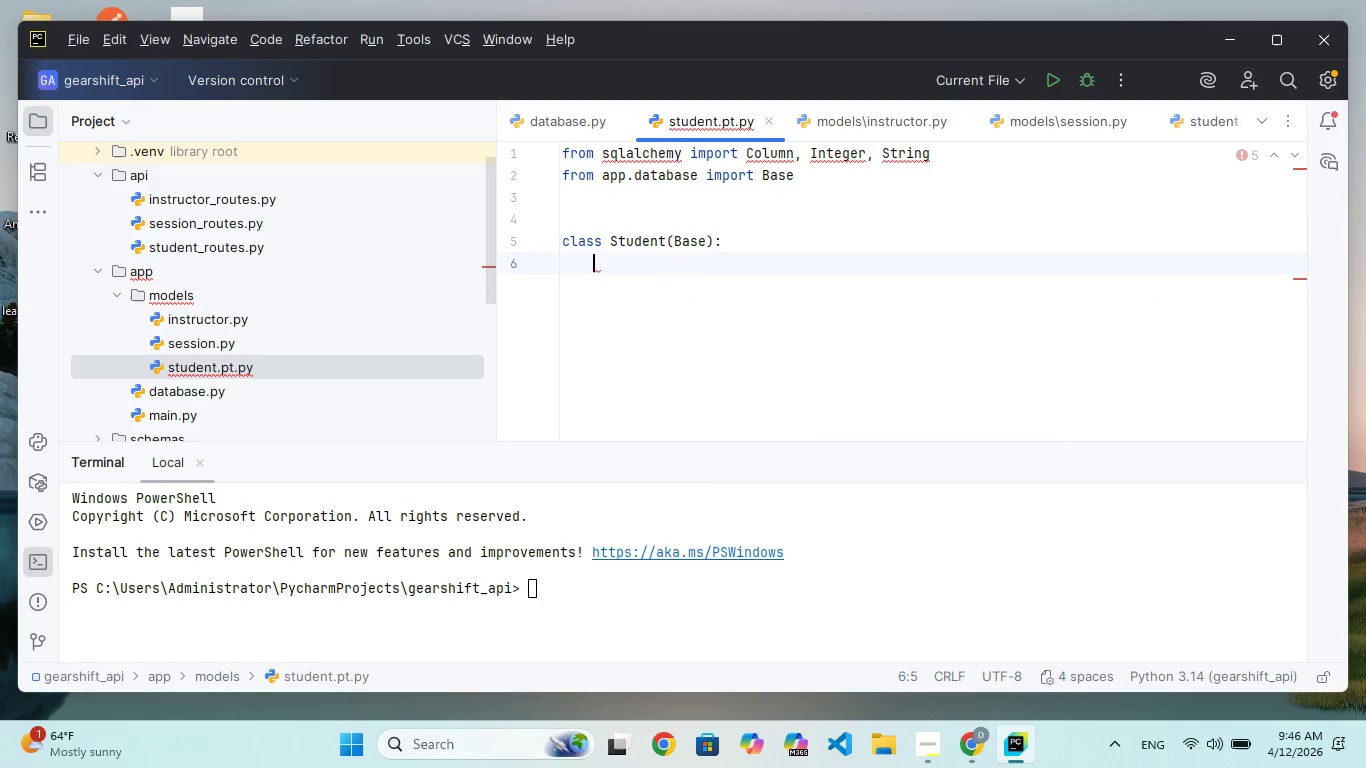 
type(__tabeme__ = "students)
 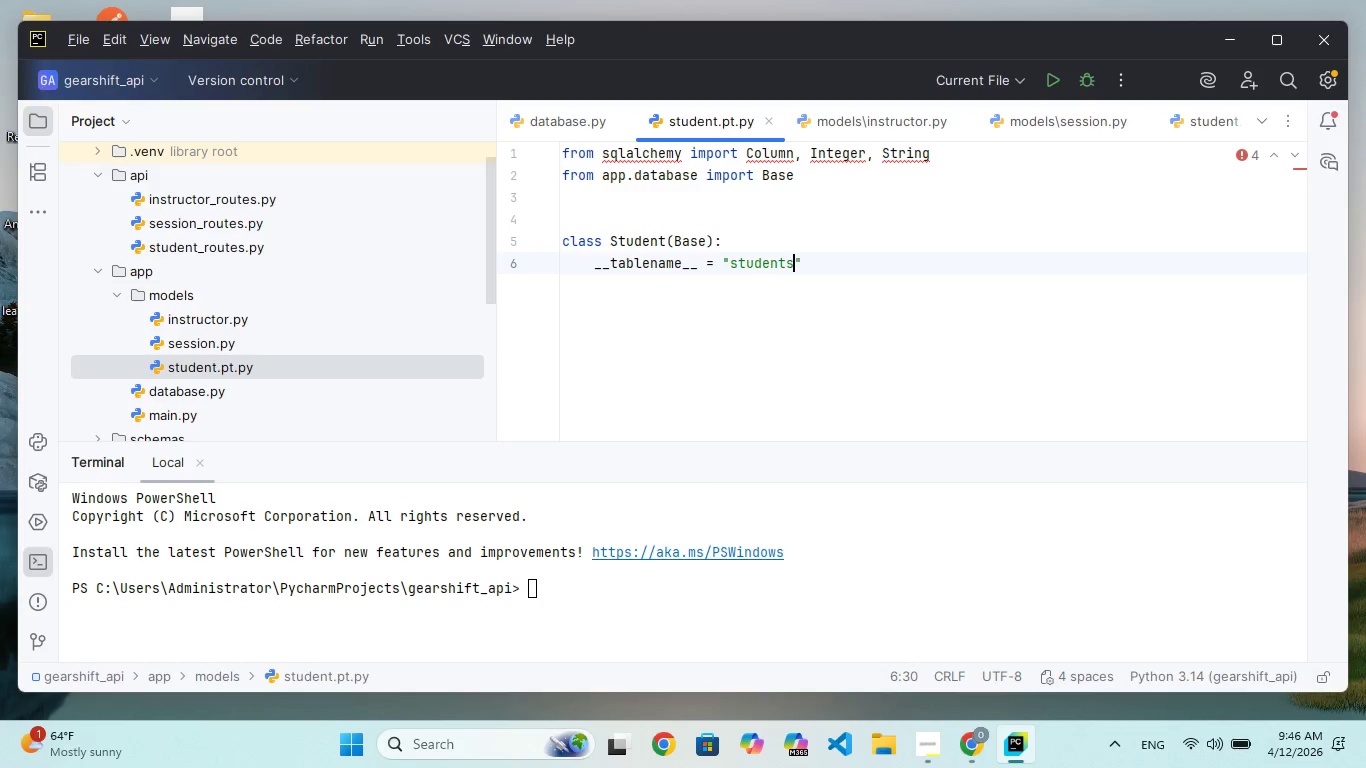 
hold_key(key=L, duration=0.31)
 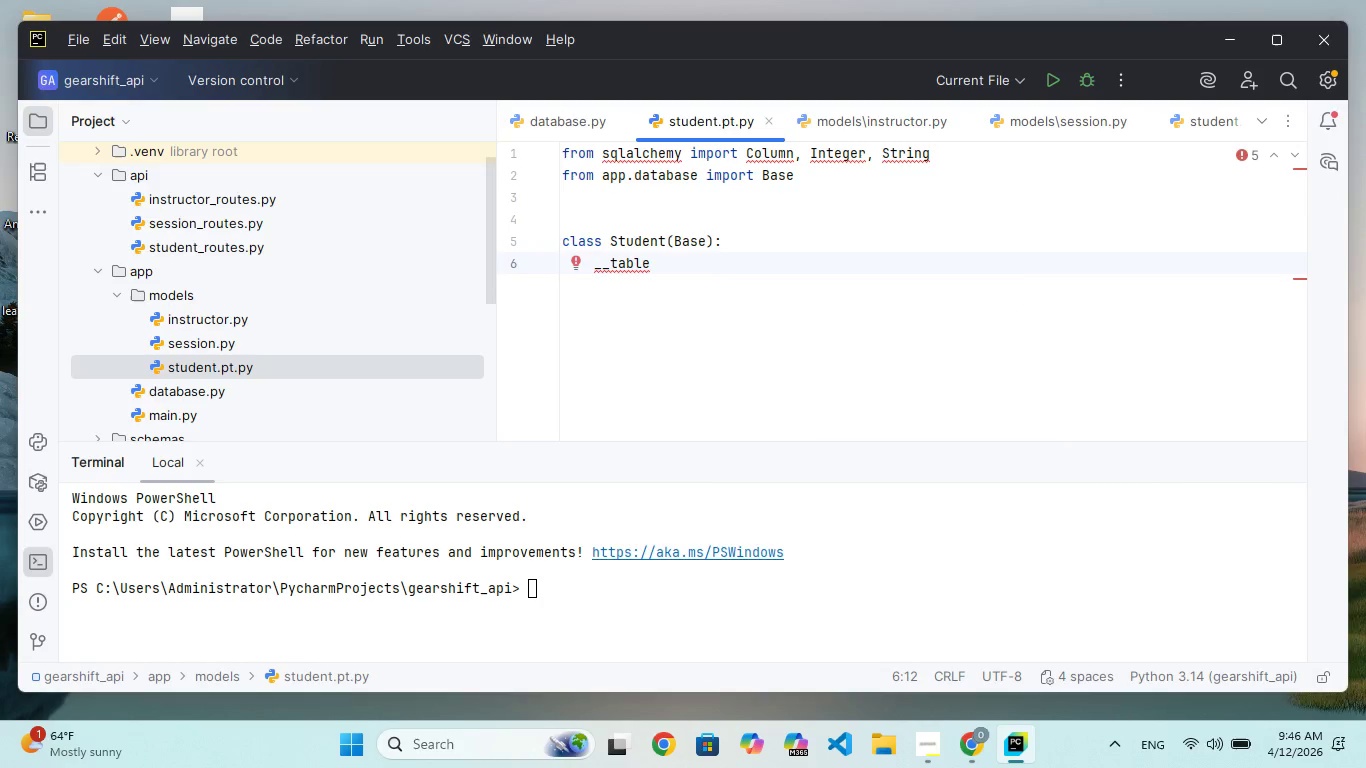 
key(ArrowRight)
 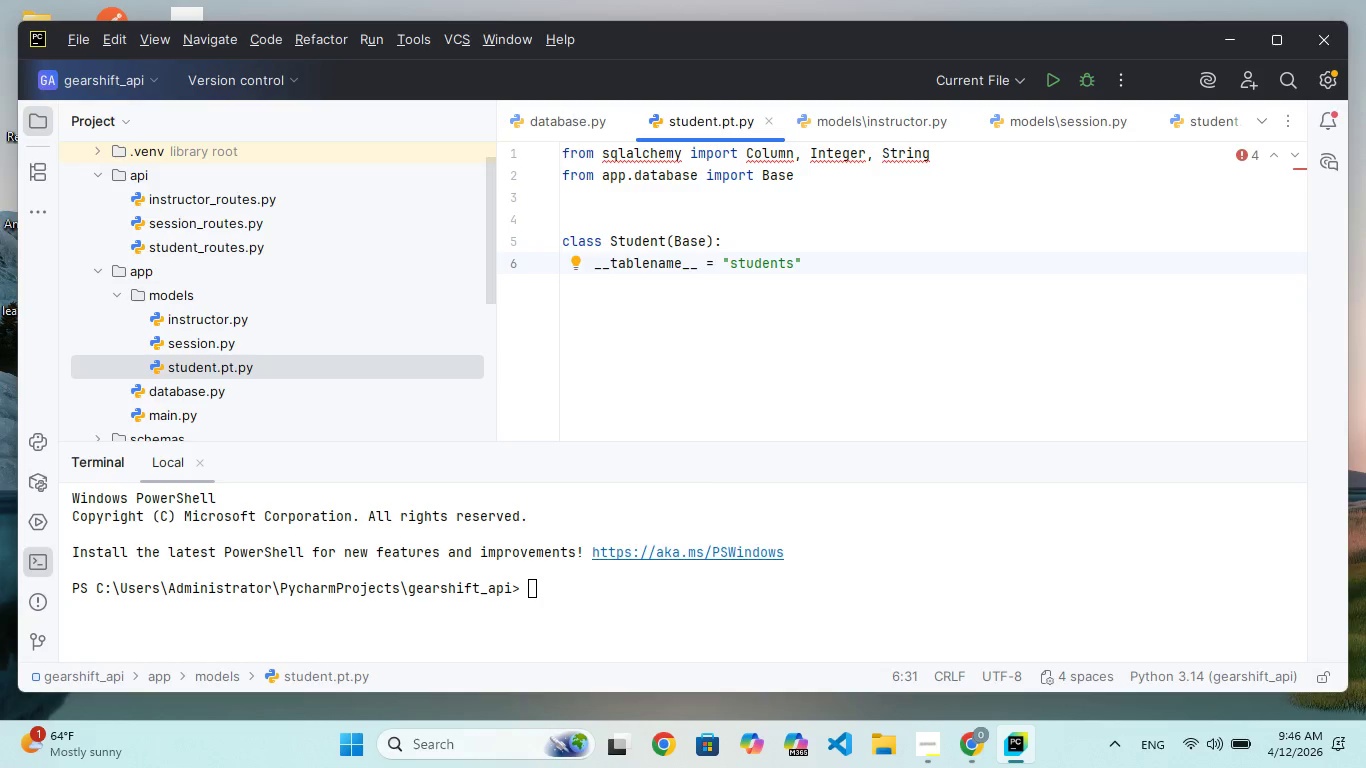 
key(Enter)
 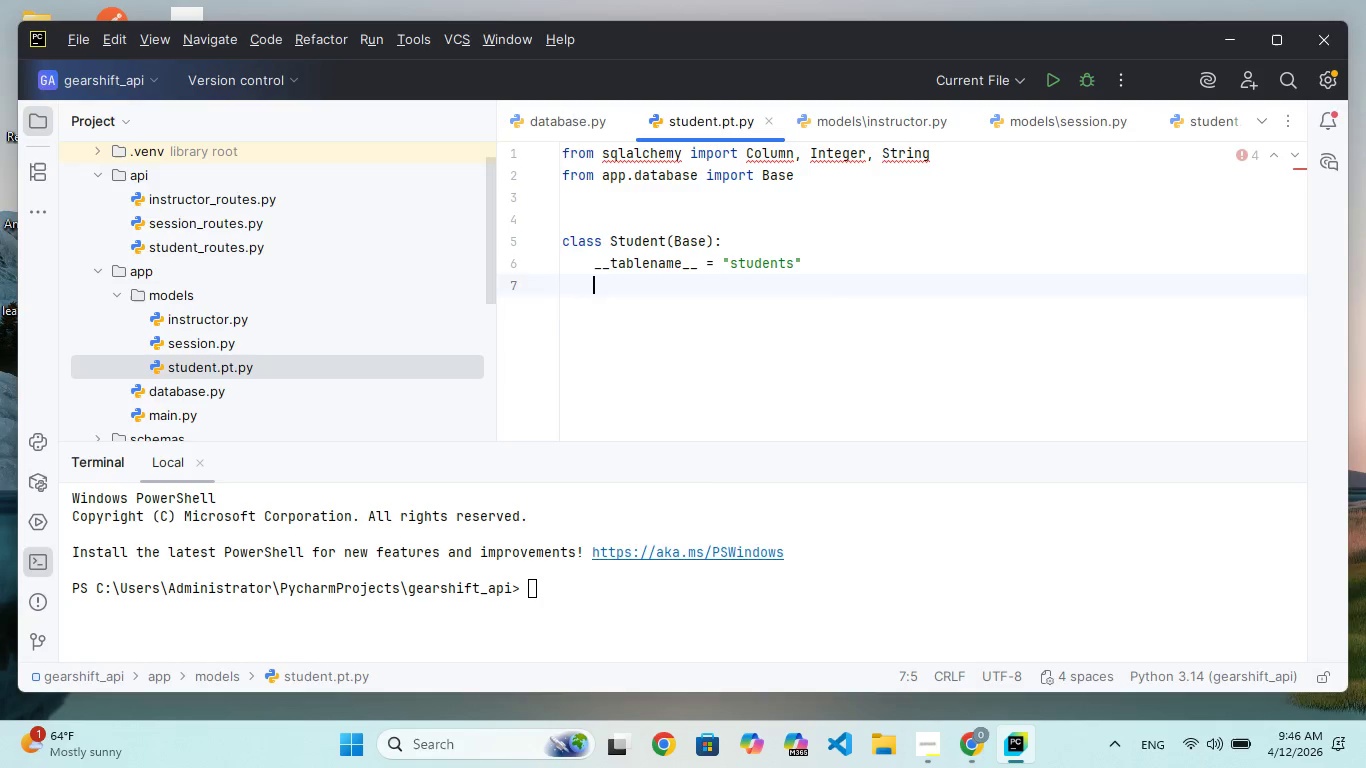 
key(Enter)
 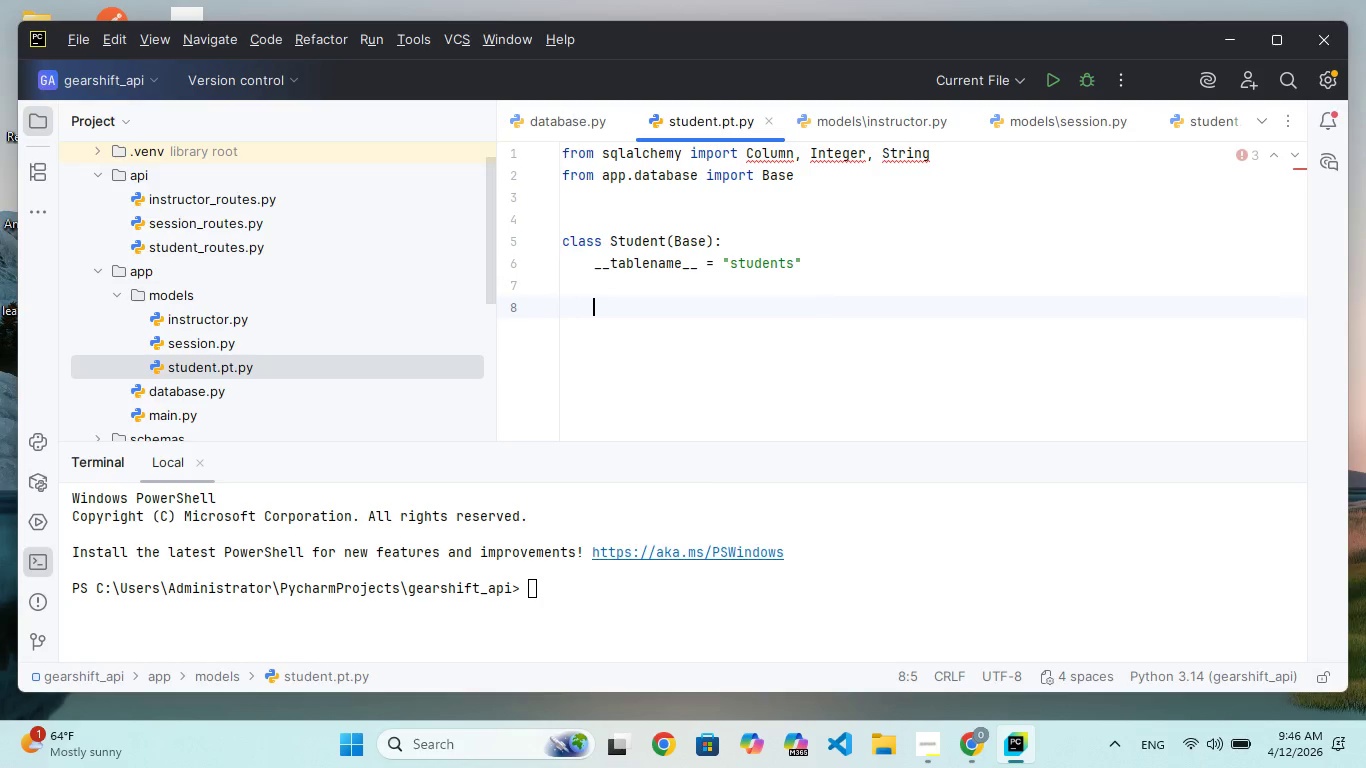 
type(id )
key(Backspace)
type( = Colu)
 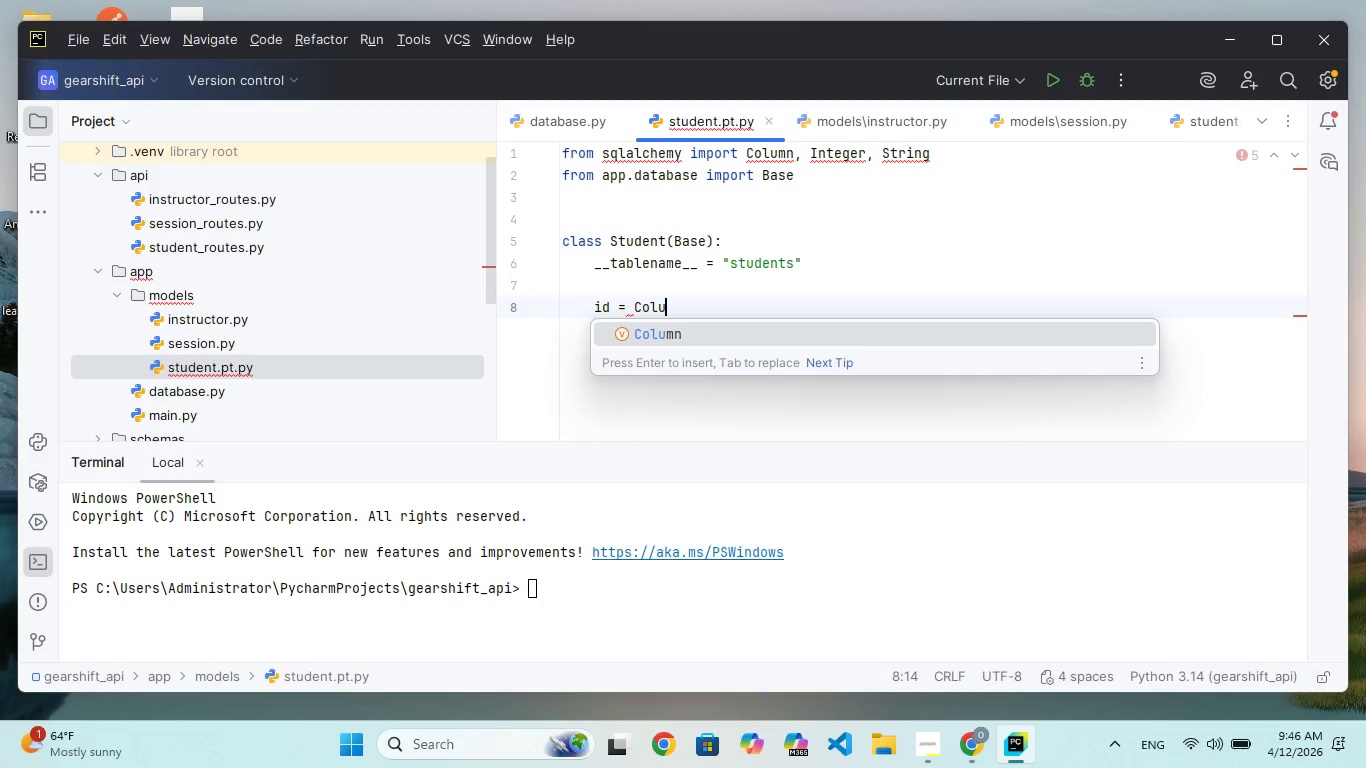 
key(Enter)
 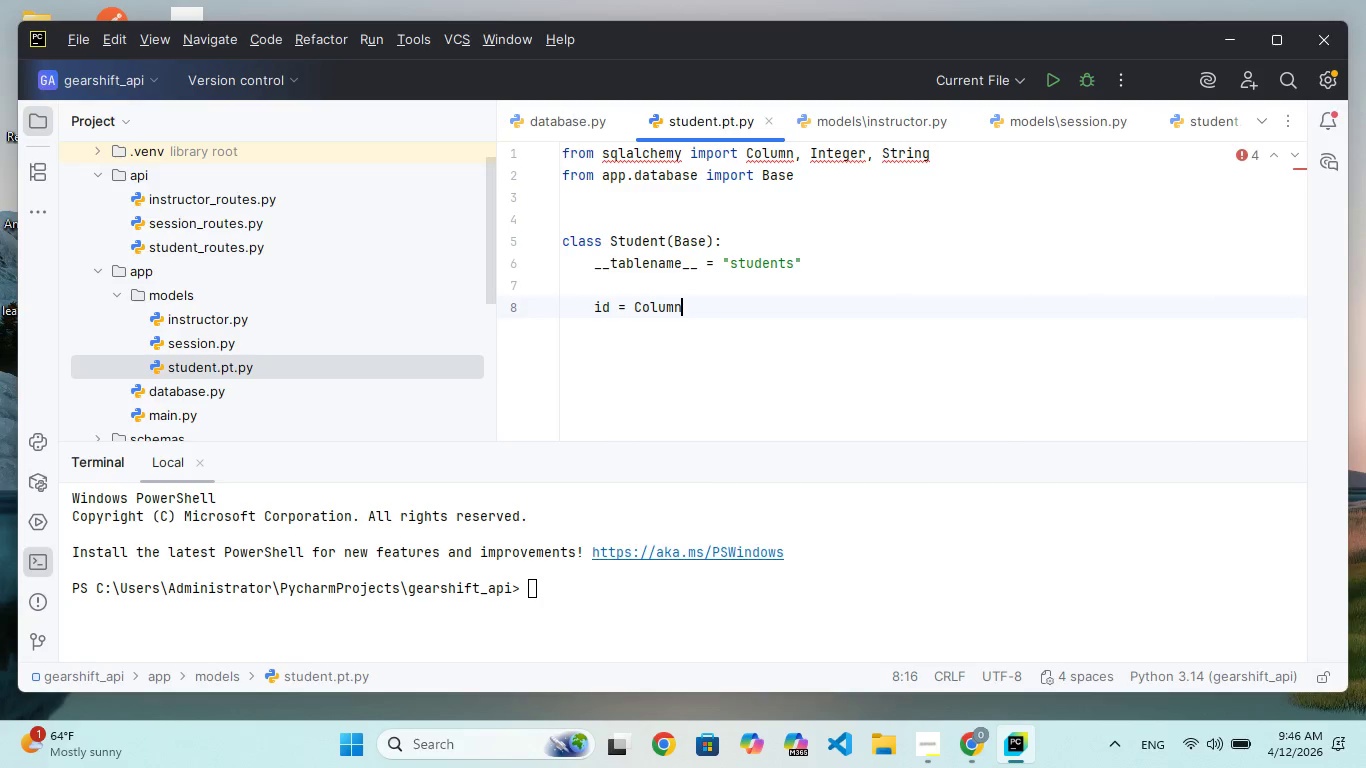 
key(Shift+9)
 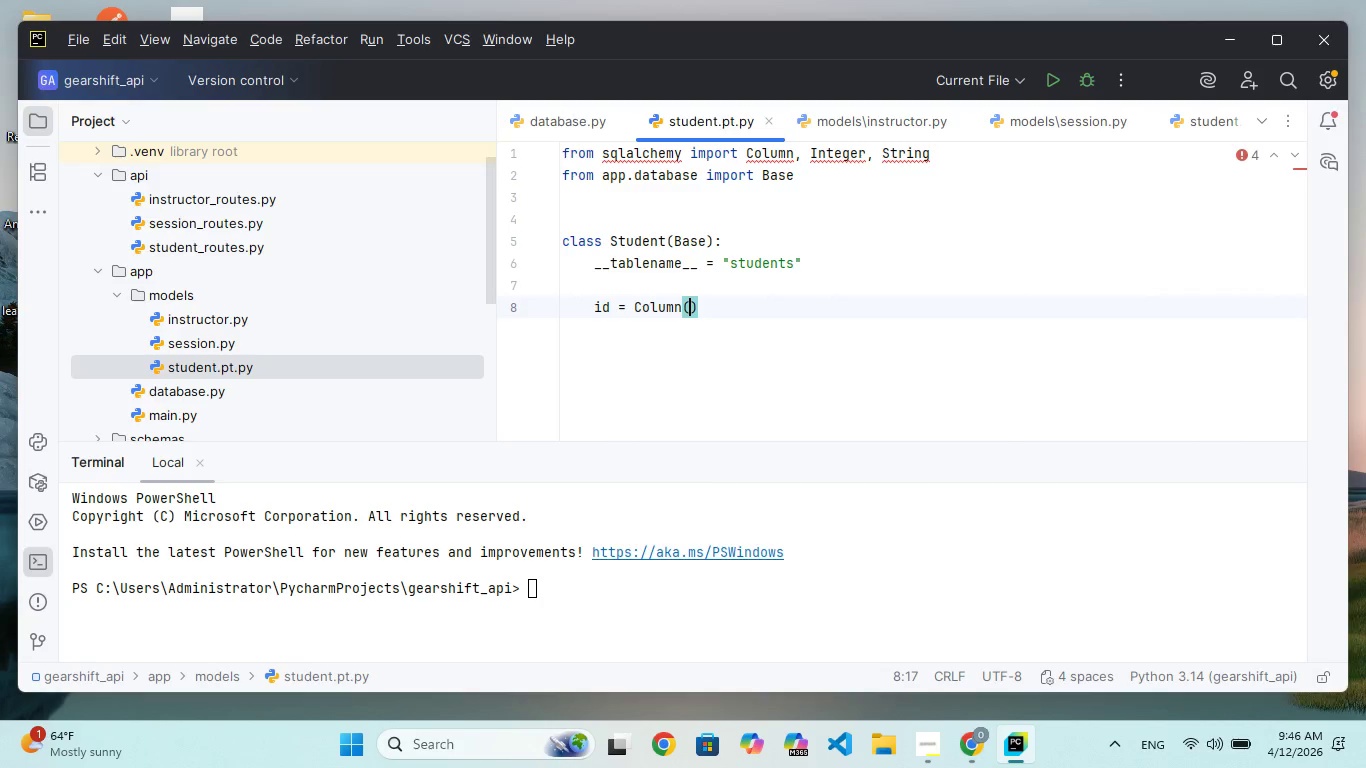 
key(CapsLock)
 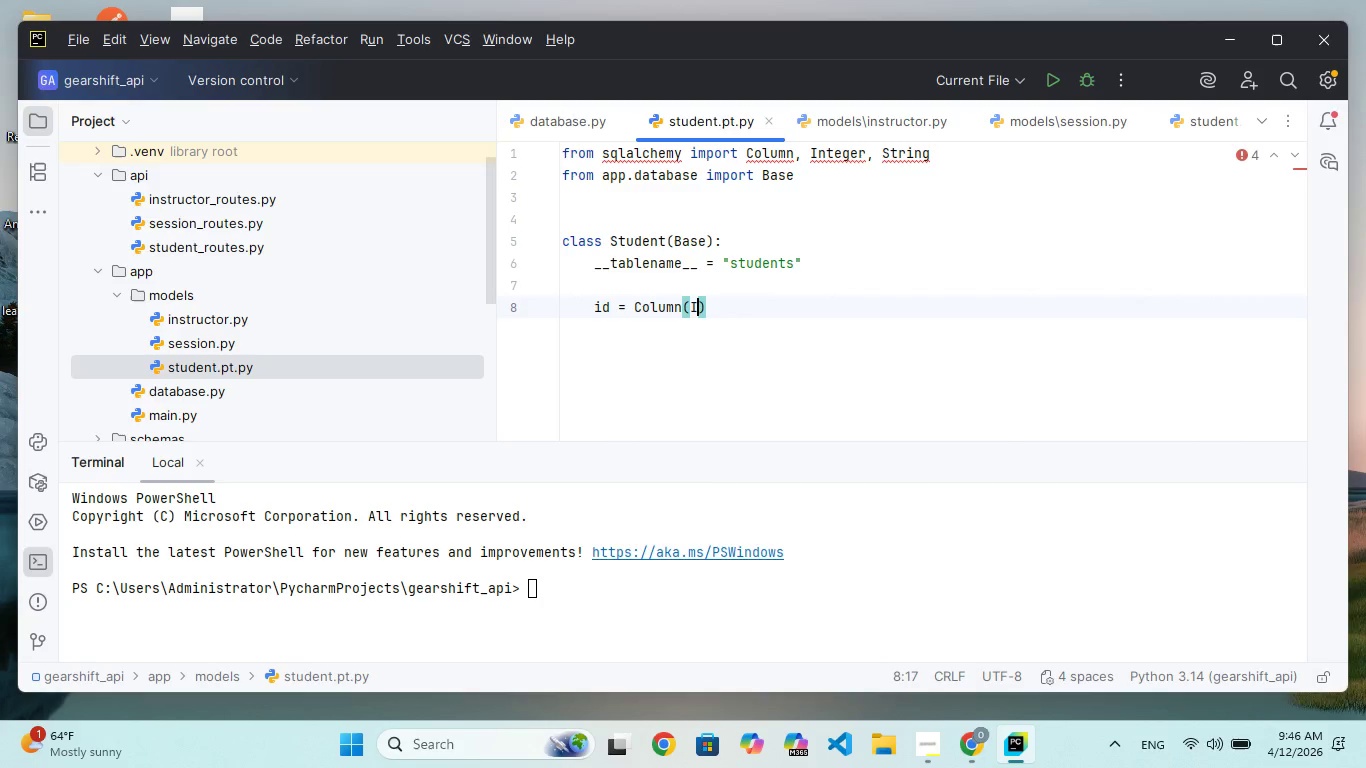 
key(I)
 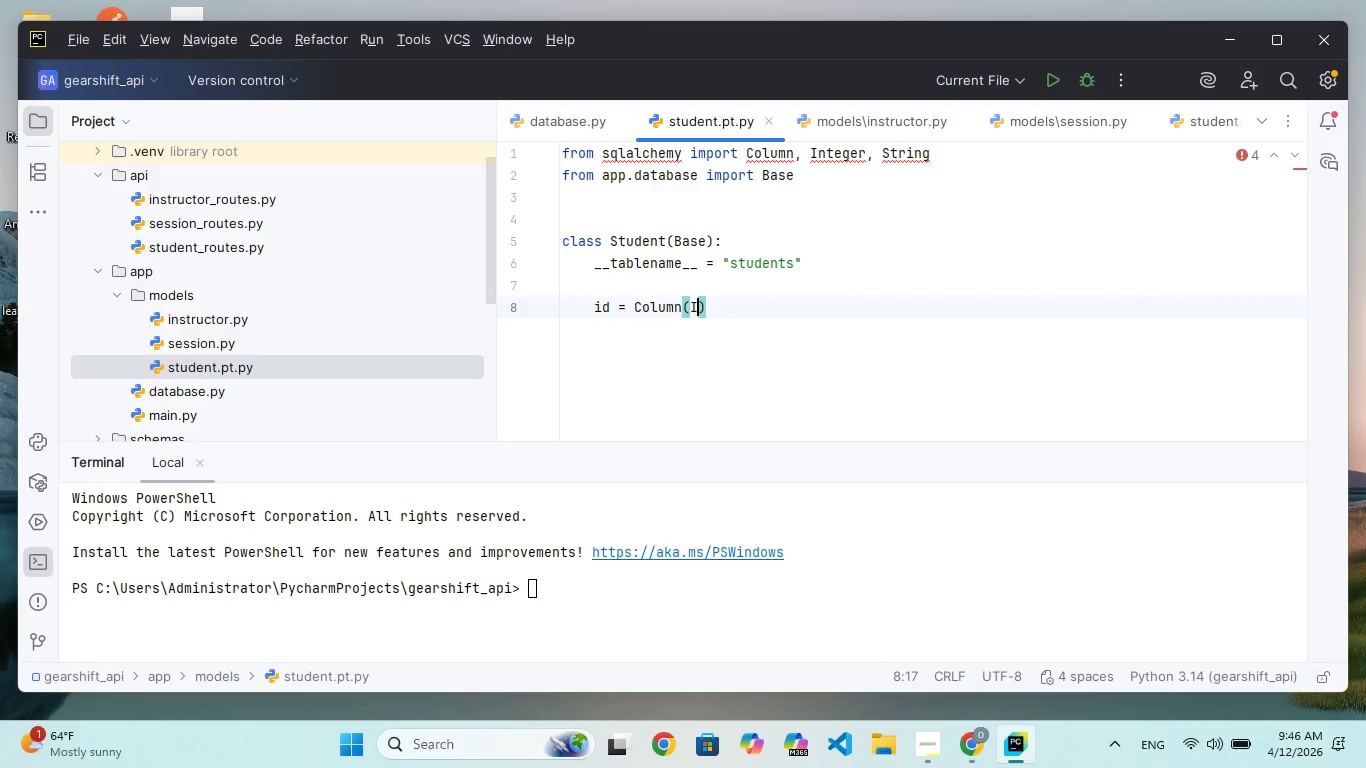 
key(CapsLock)
 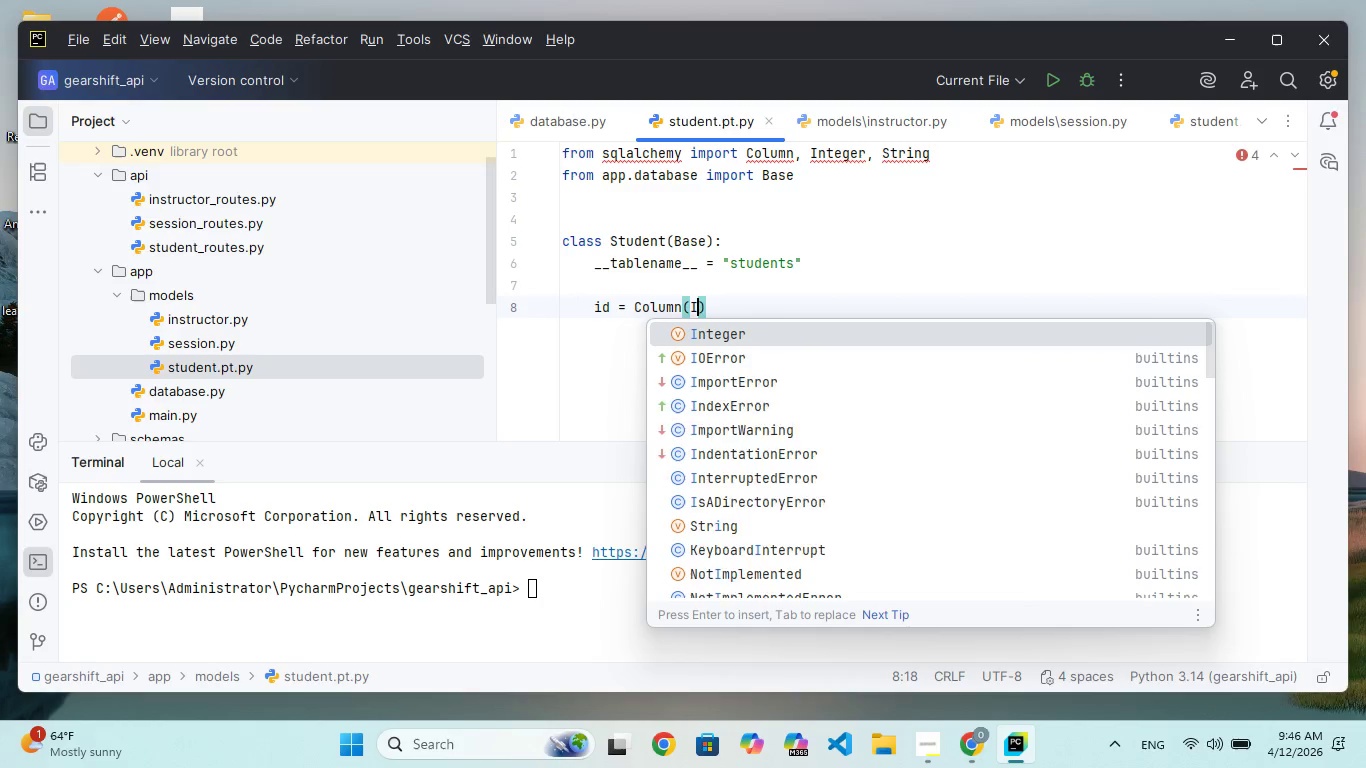 
key(N)
 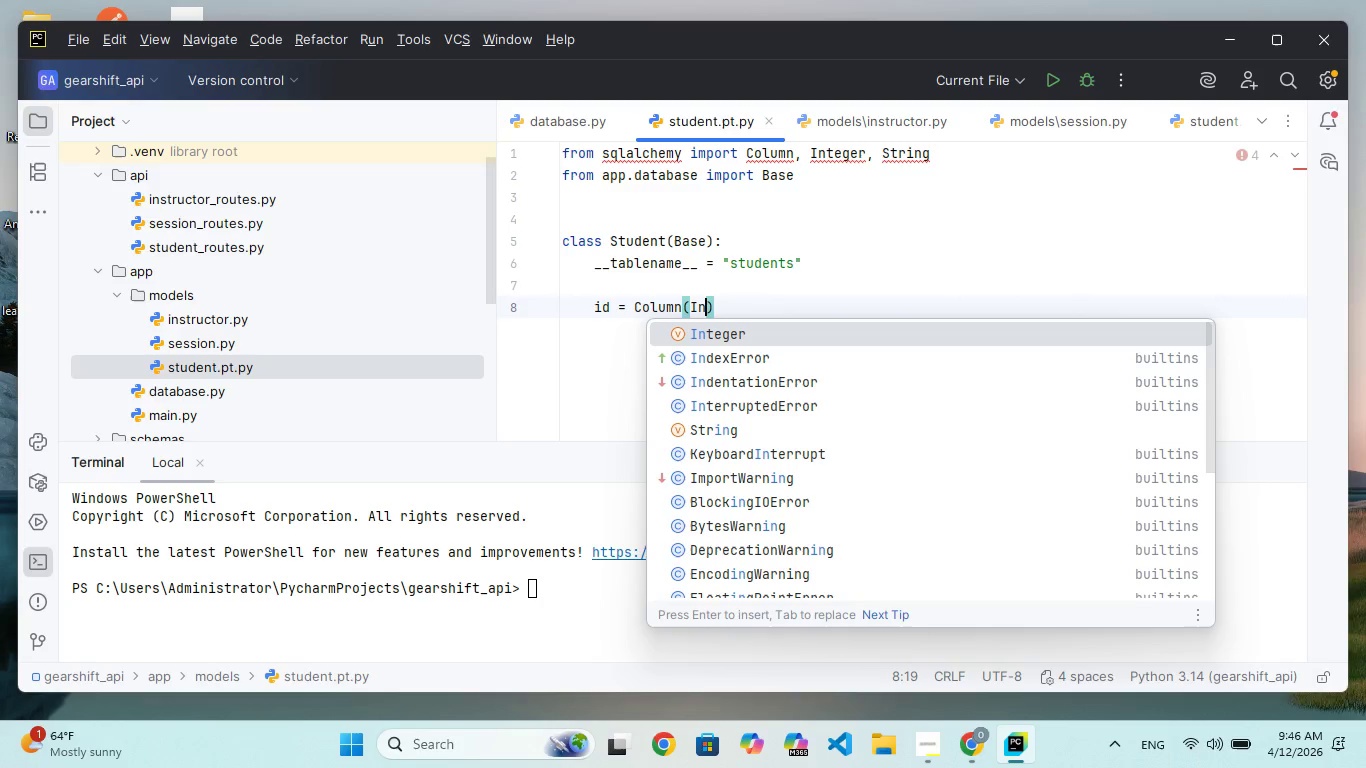 
key(Enter)
 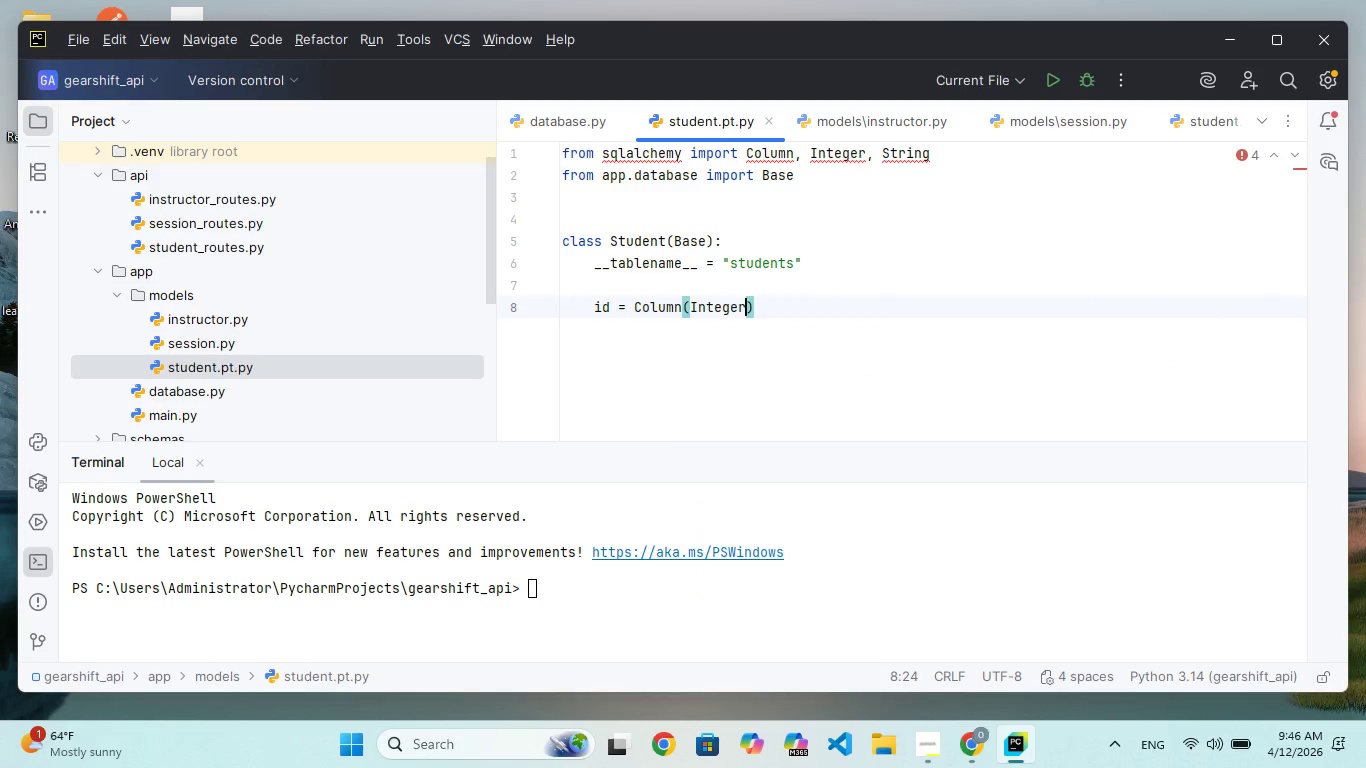 
type(, primary_key)
 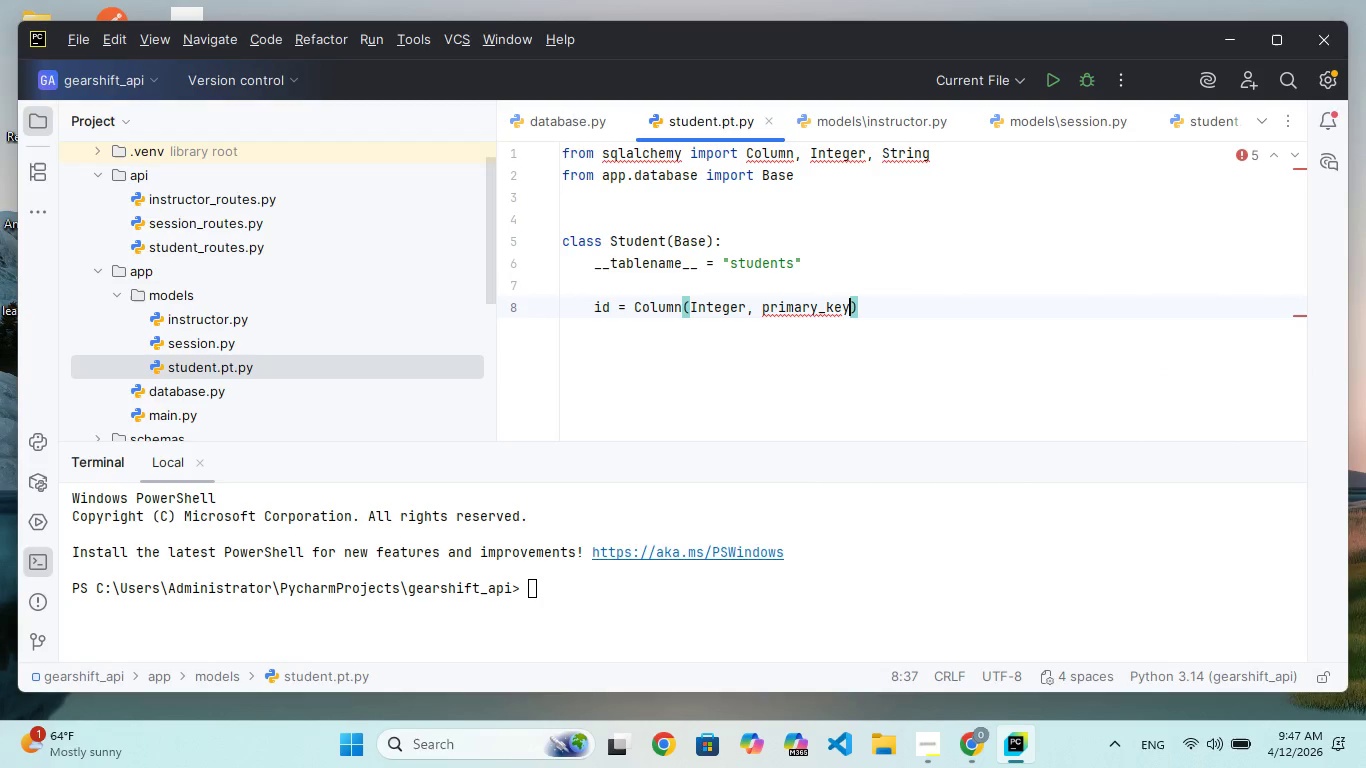 
wait(6.34)
 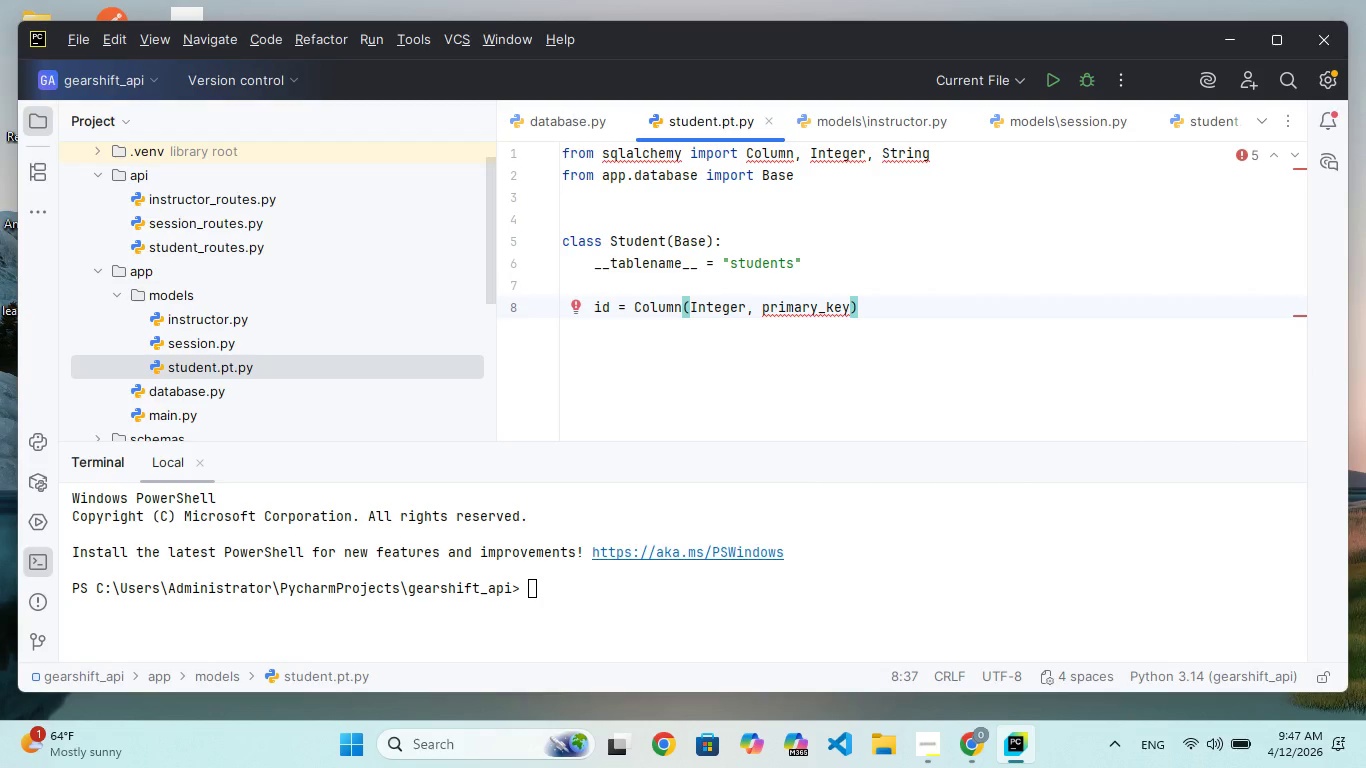 
type(+)
key(Backspace)
type(=True, index=True)
 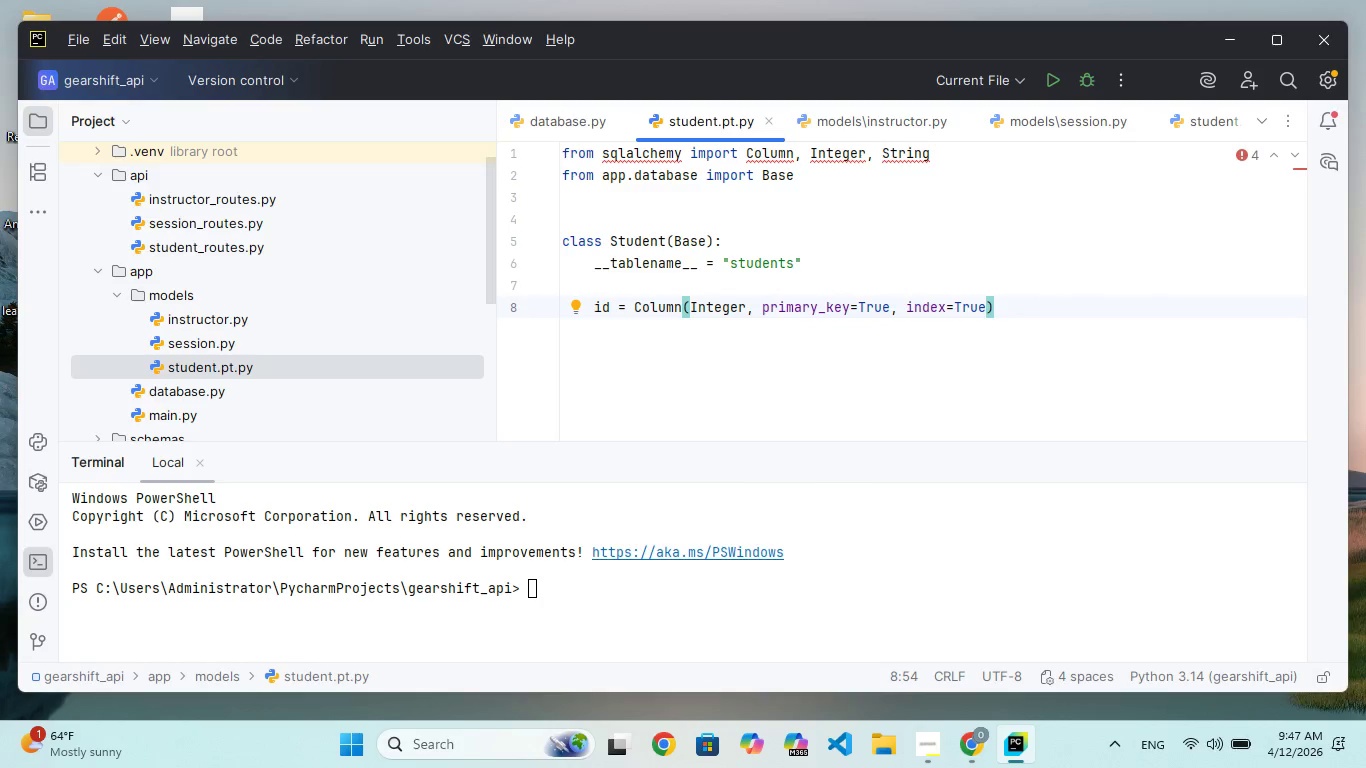 
key(ArrowRight)
 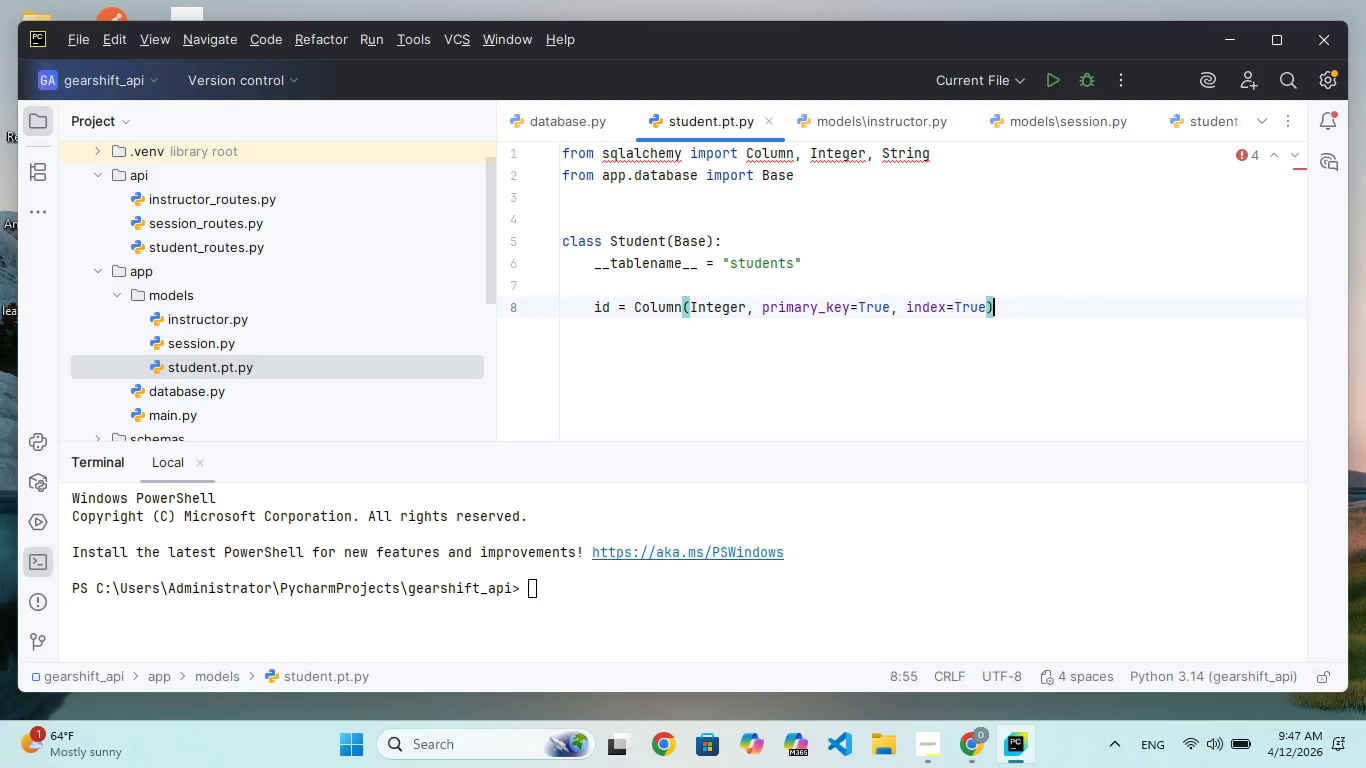 
key(Enter)
 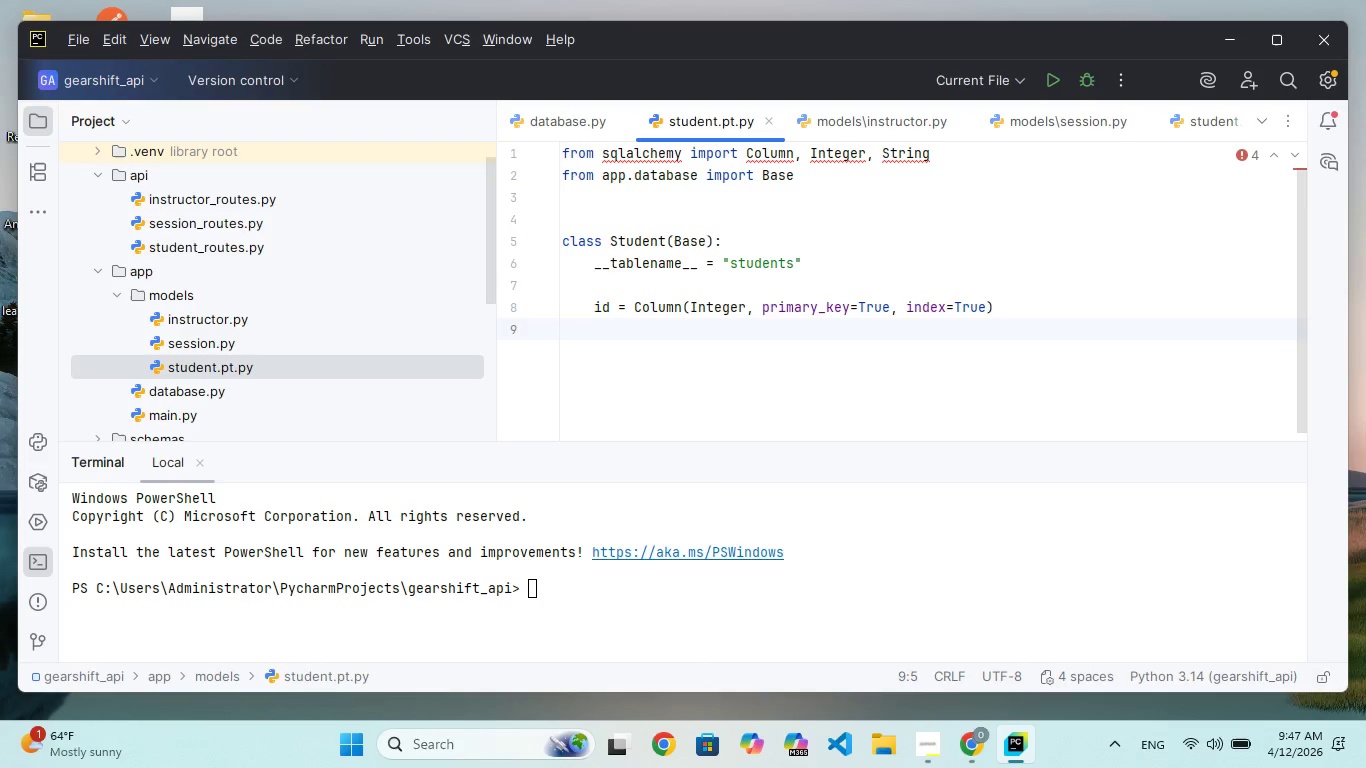 
type(nme = Col)
 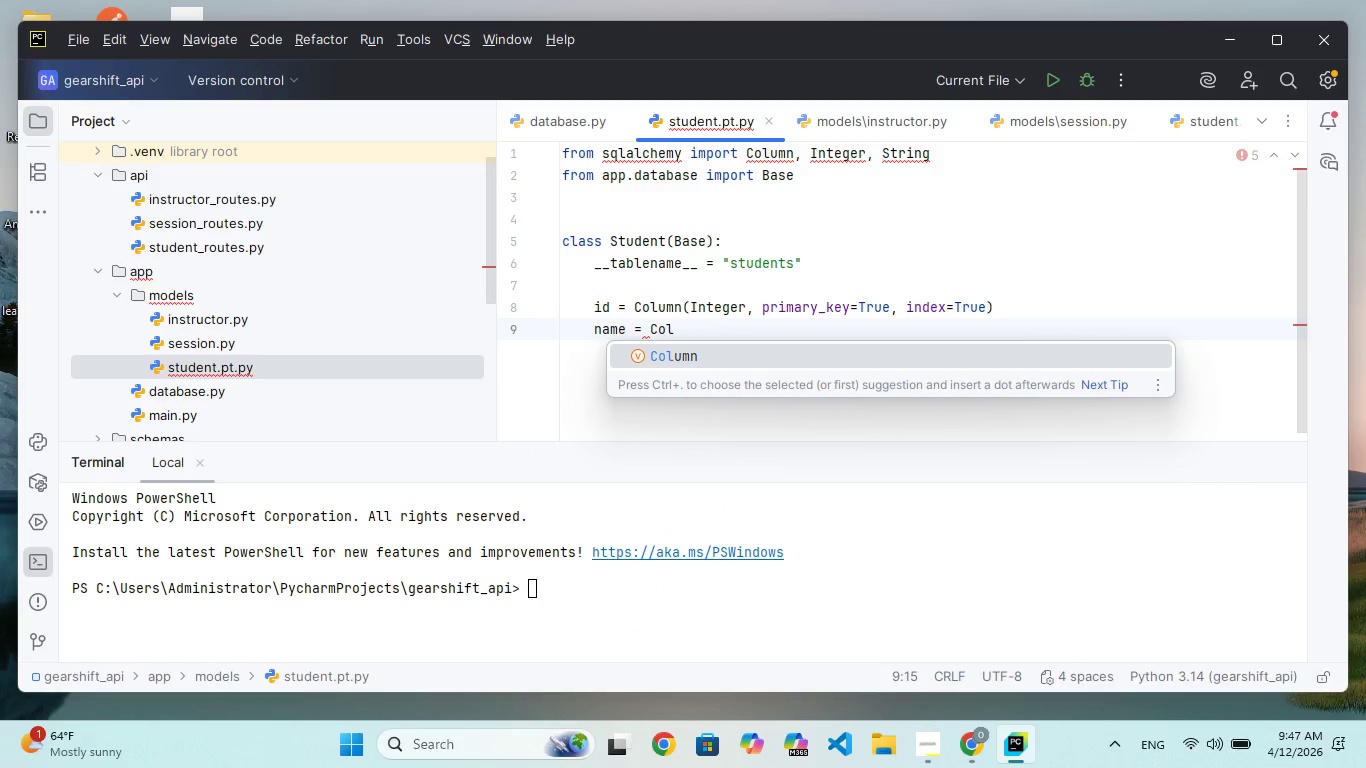 
hold_key(key=A, duration=0.36)
 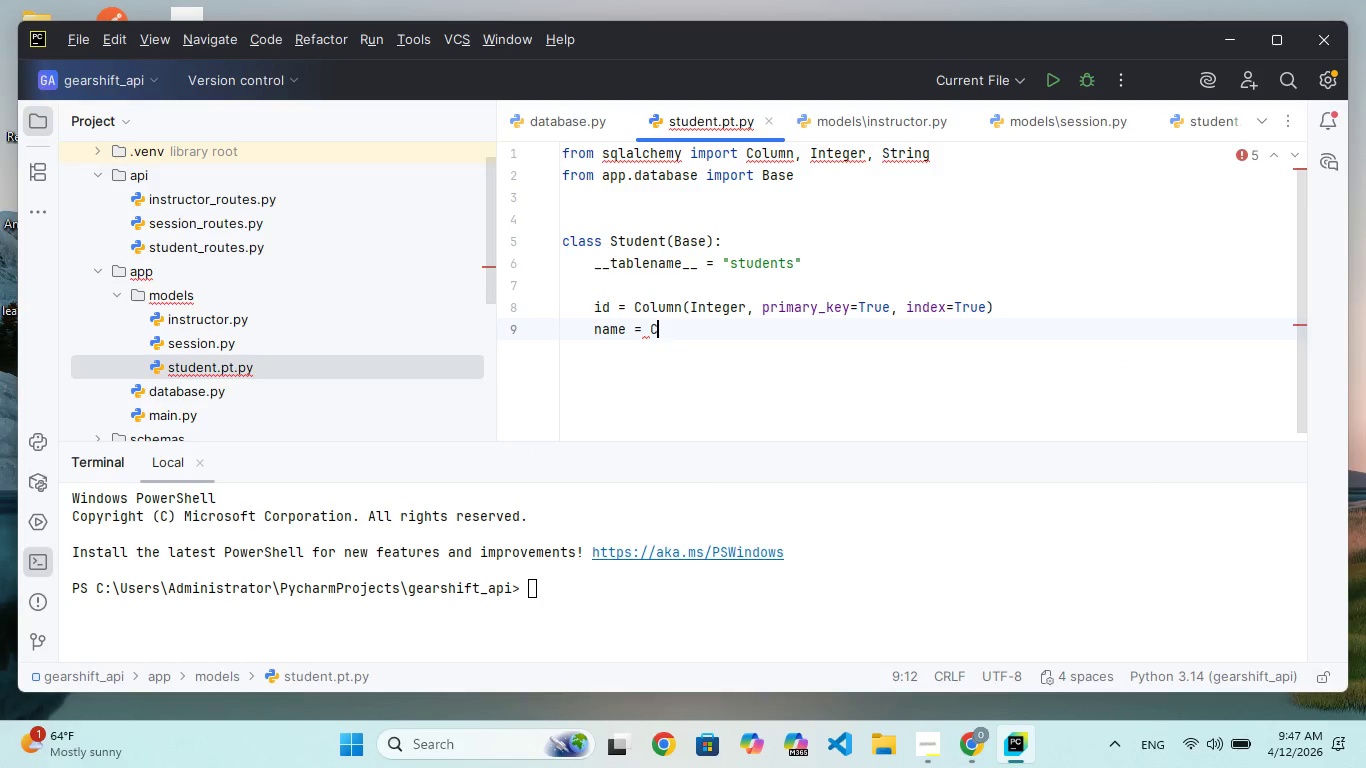 
key(Enter)
 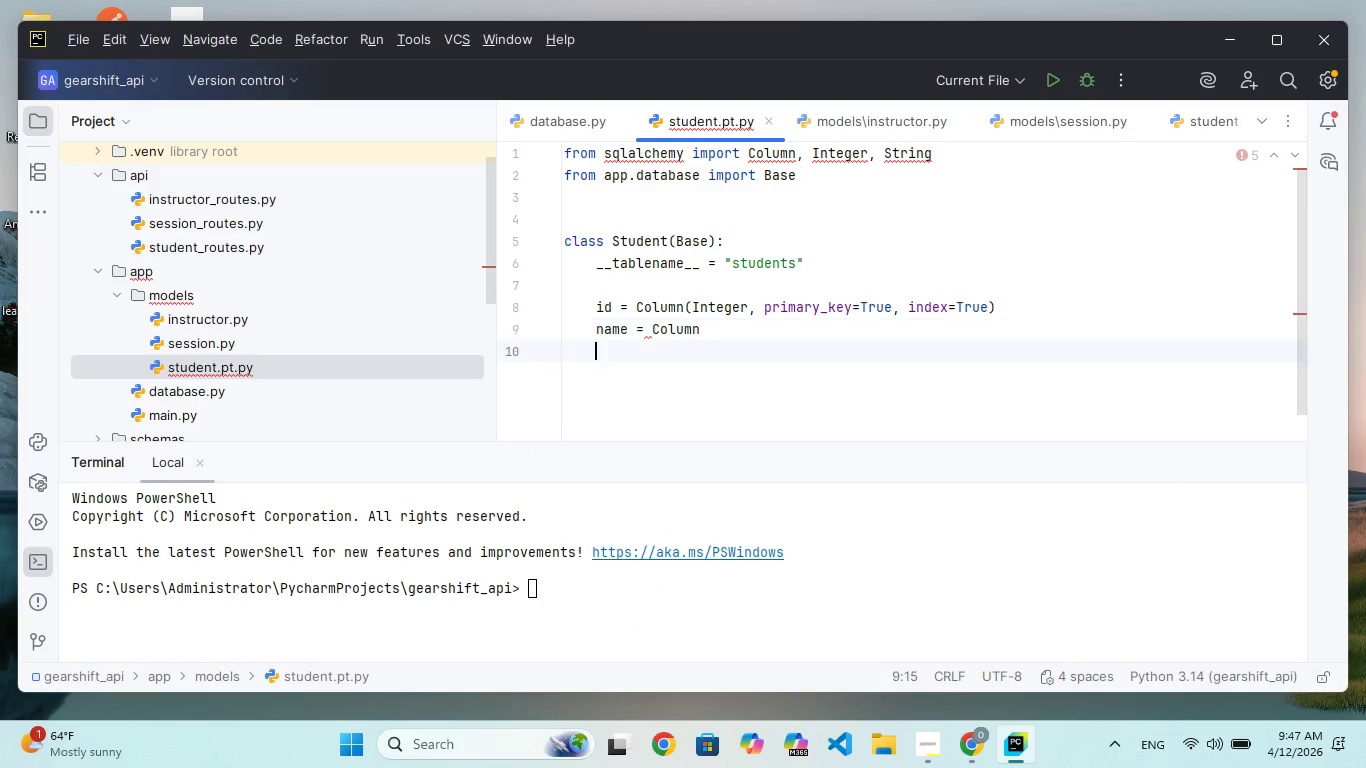 
key(Enter)
 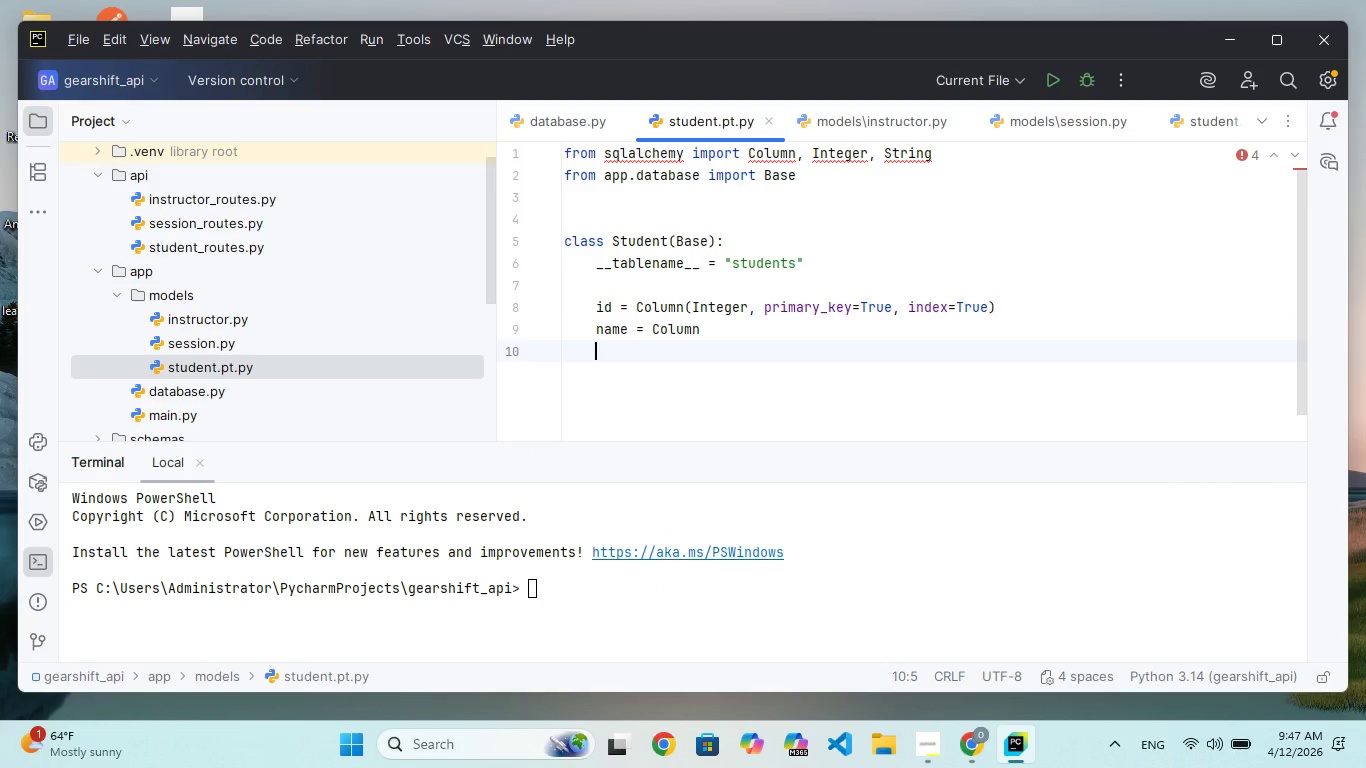 
key(Backspace)
key(Backspace)
type((Strng, nullabe=False)
 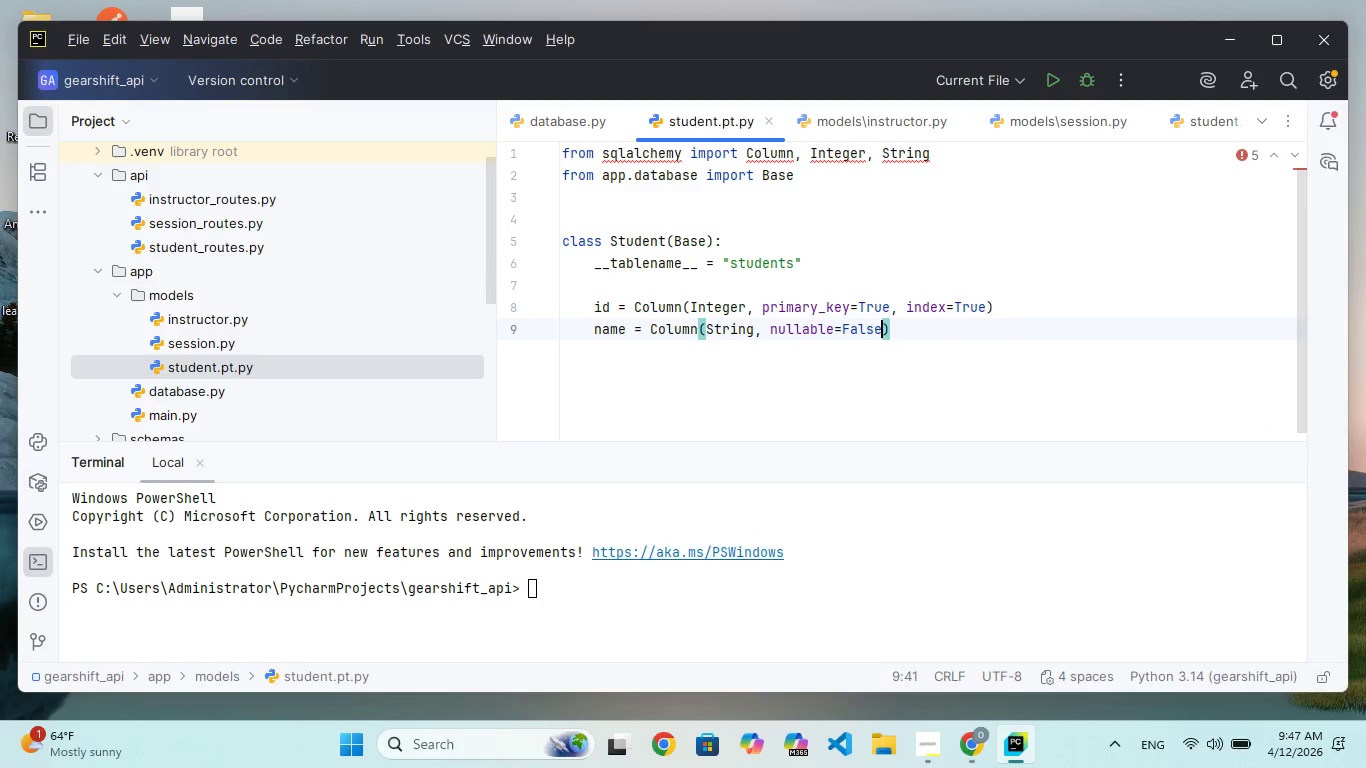 
 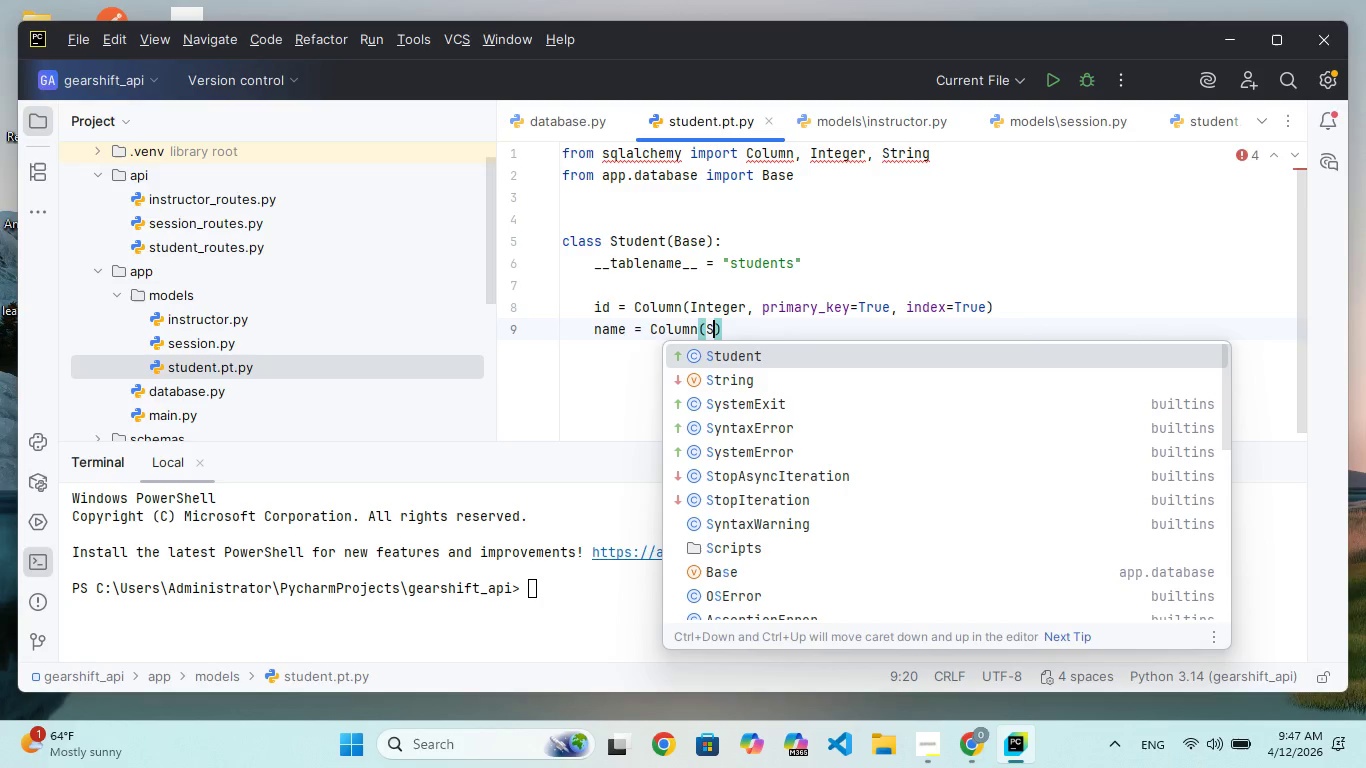 
hold_key(key=I, duration=0.41)
 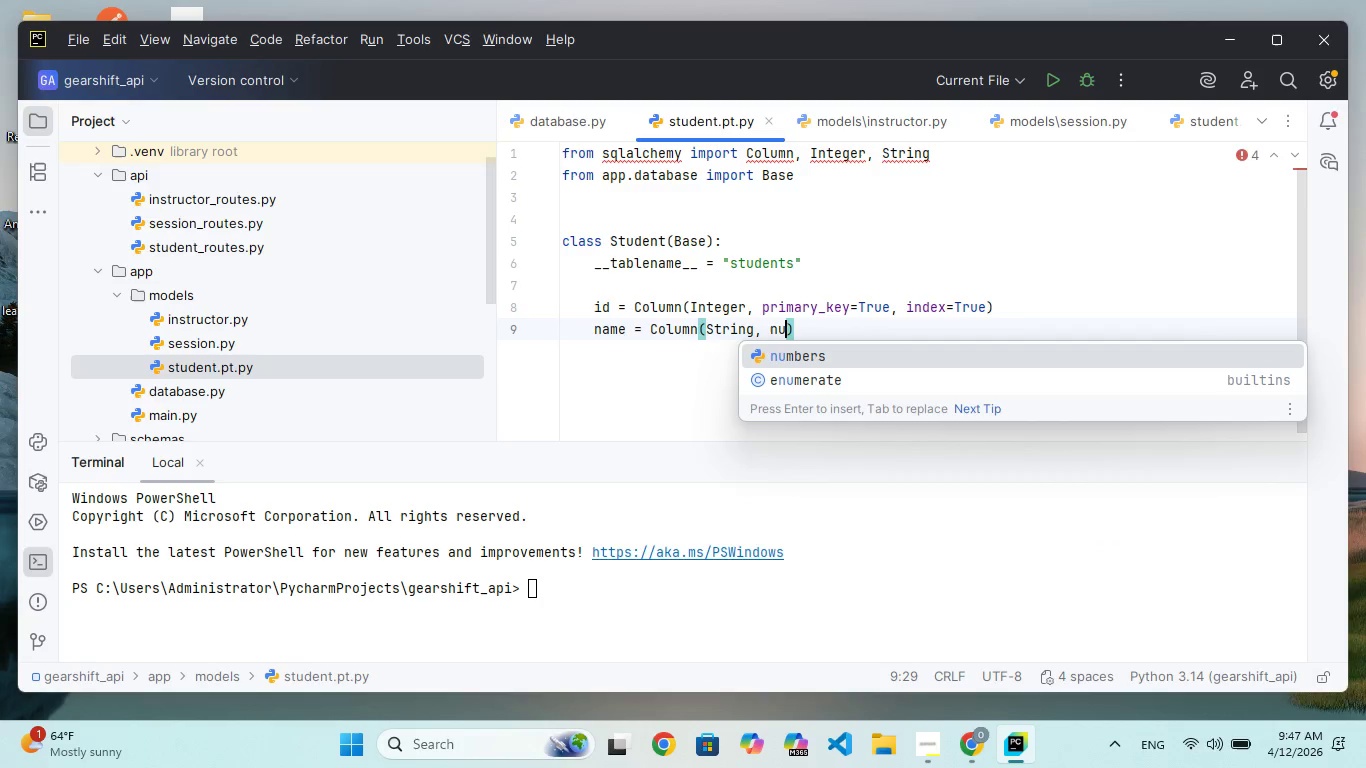 
key(ArrowRight)
 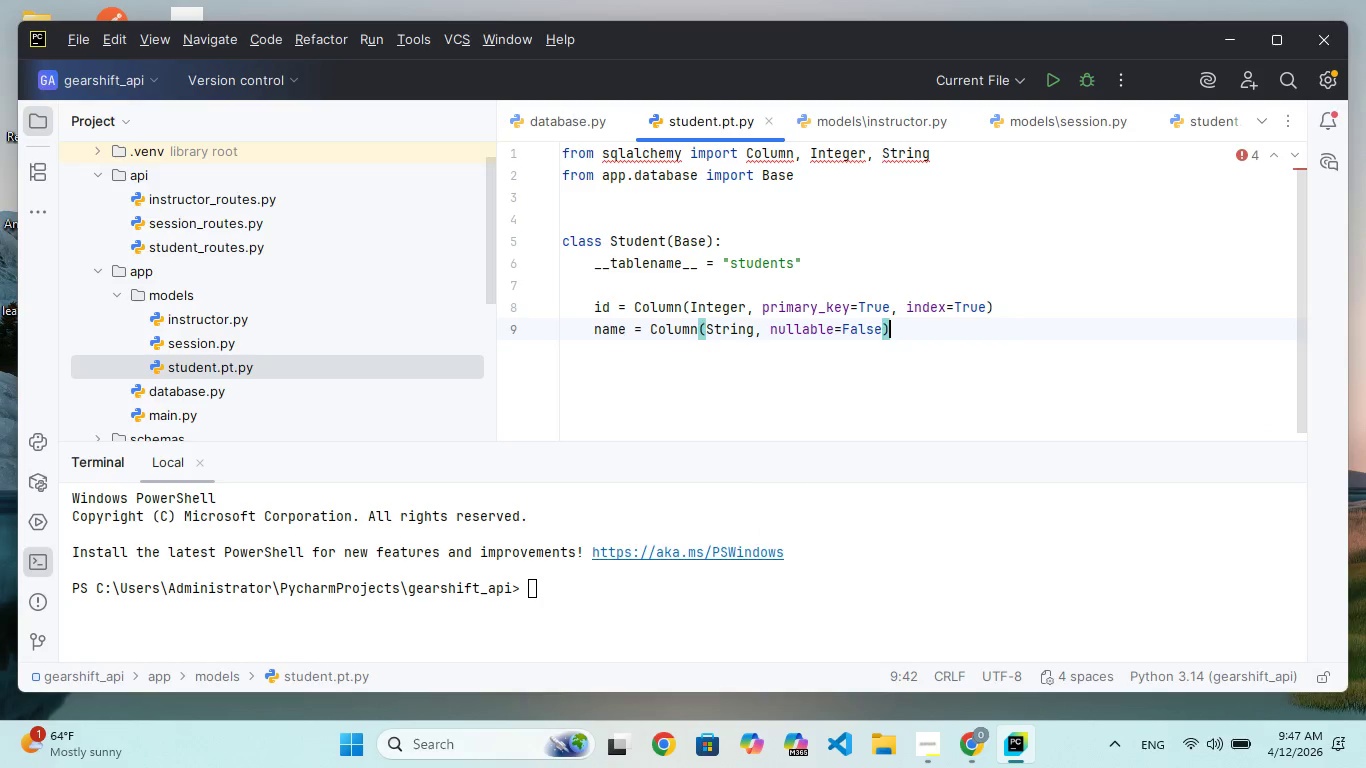 
key(Enter)
 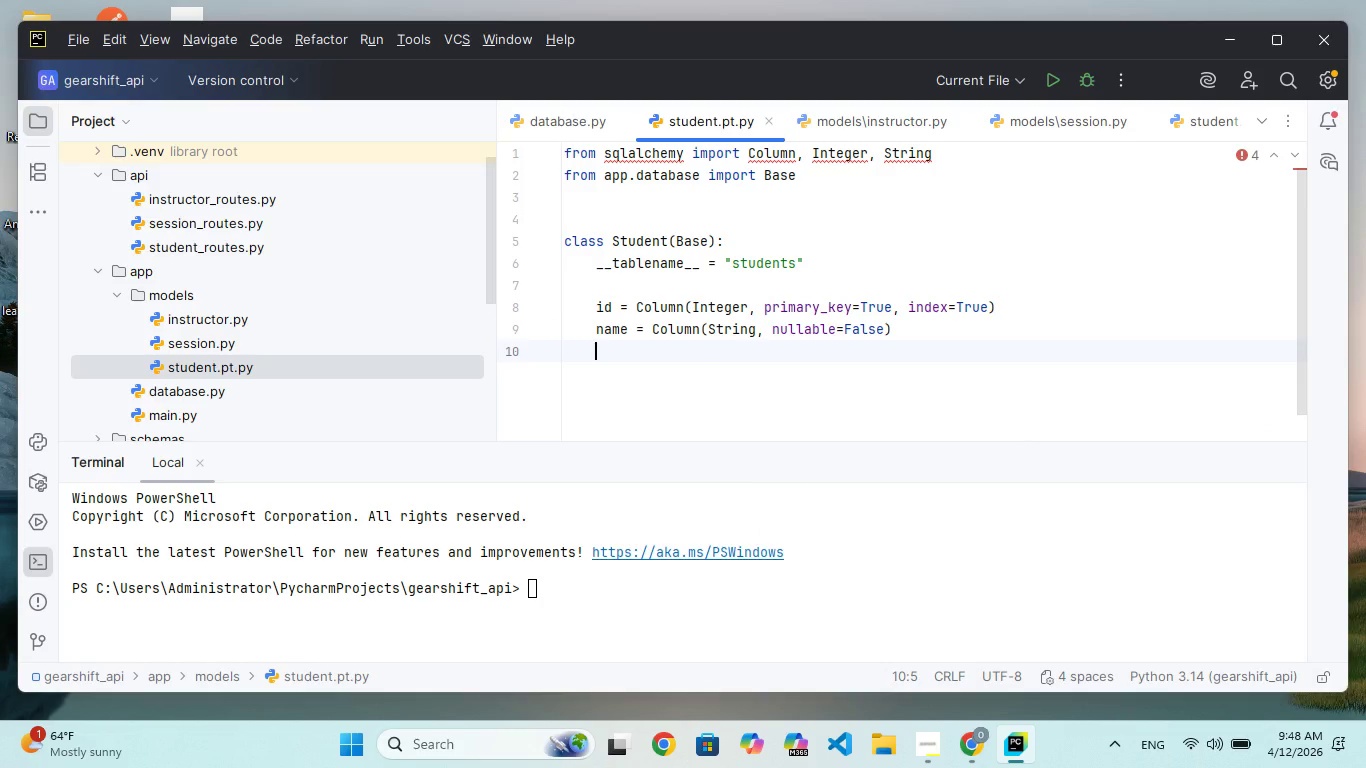 
type(email = Col)
 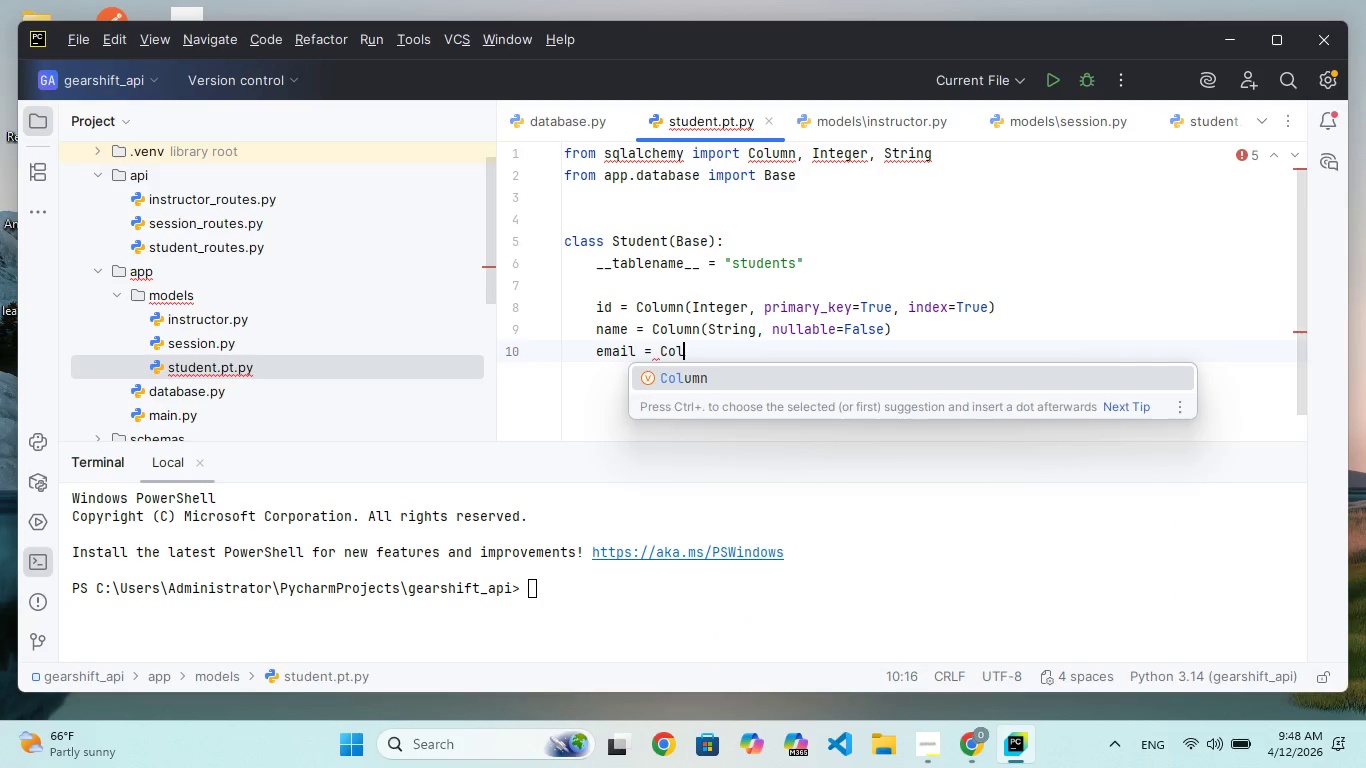 
key(Enter)
 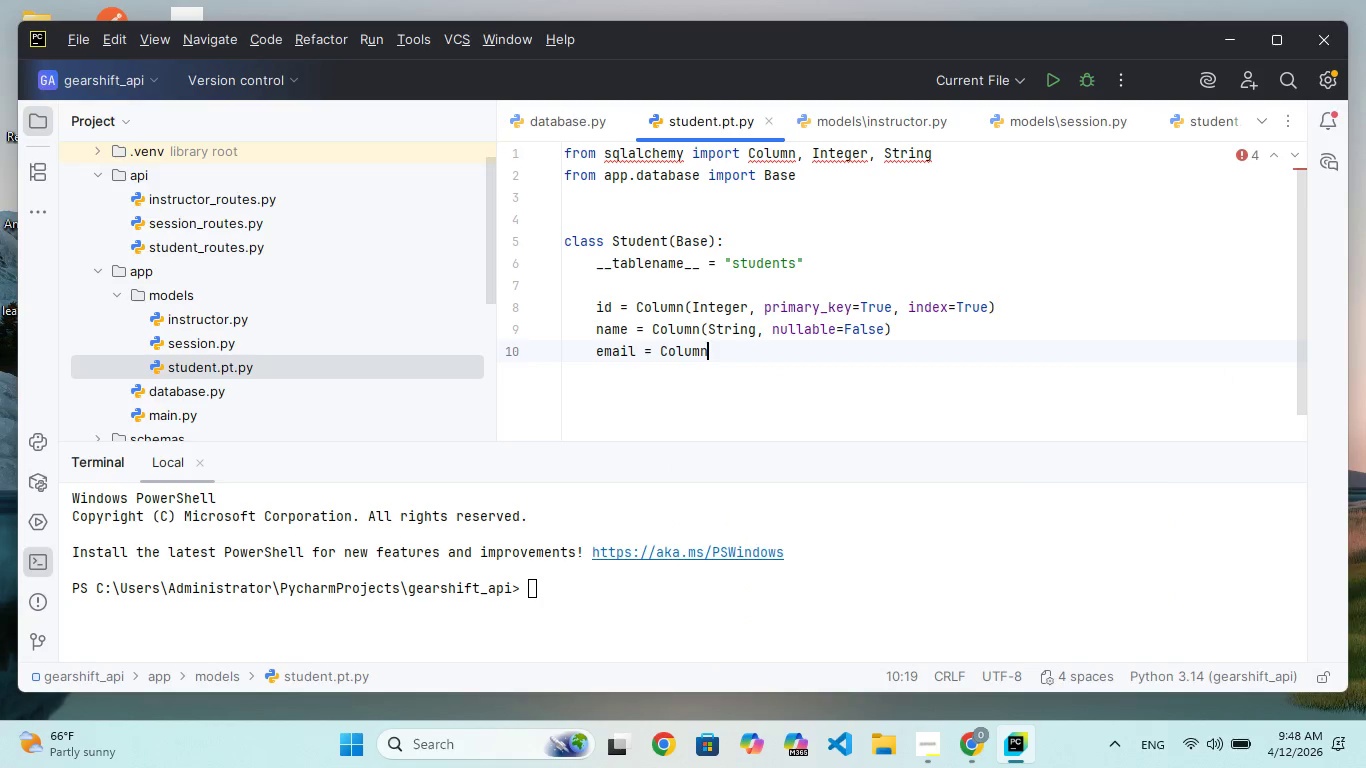 
type((String)
 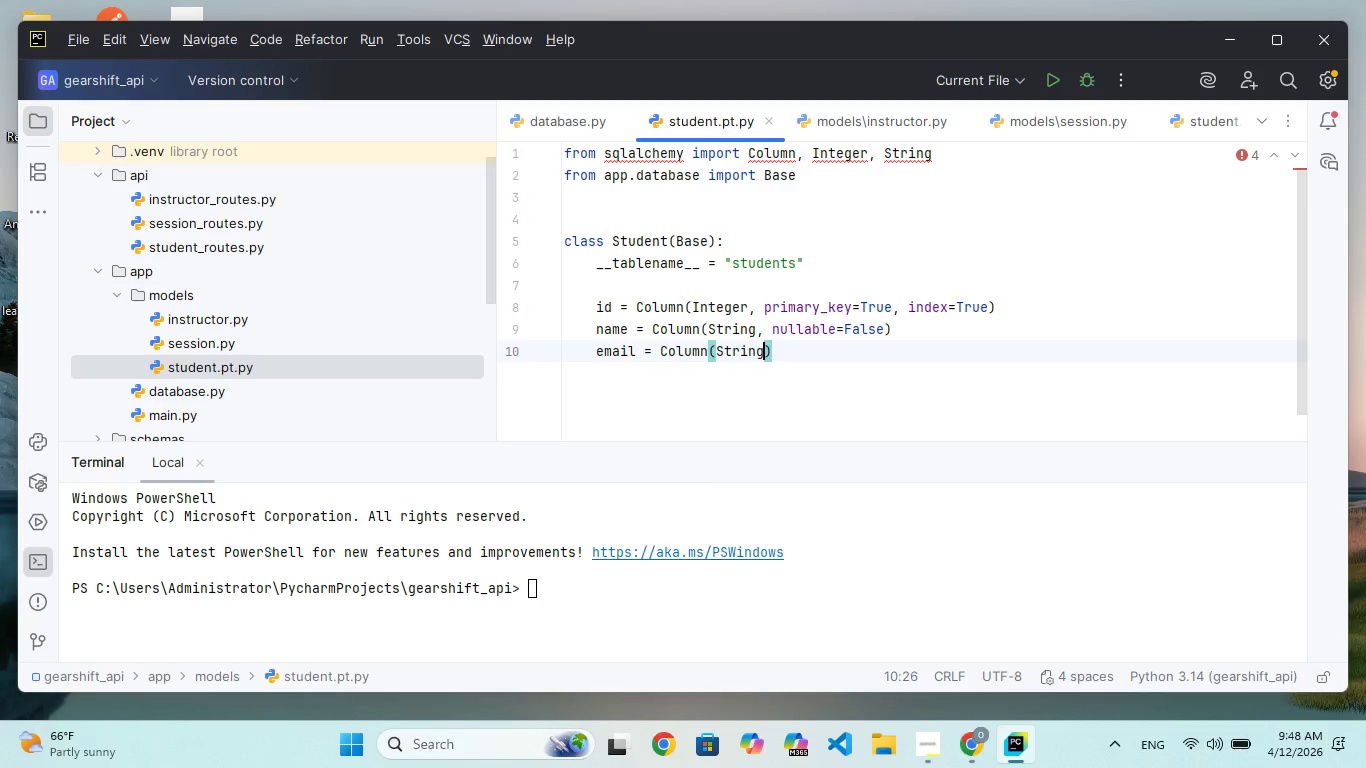 
type(, uniqu)
 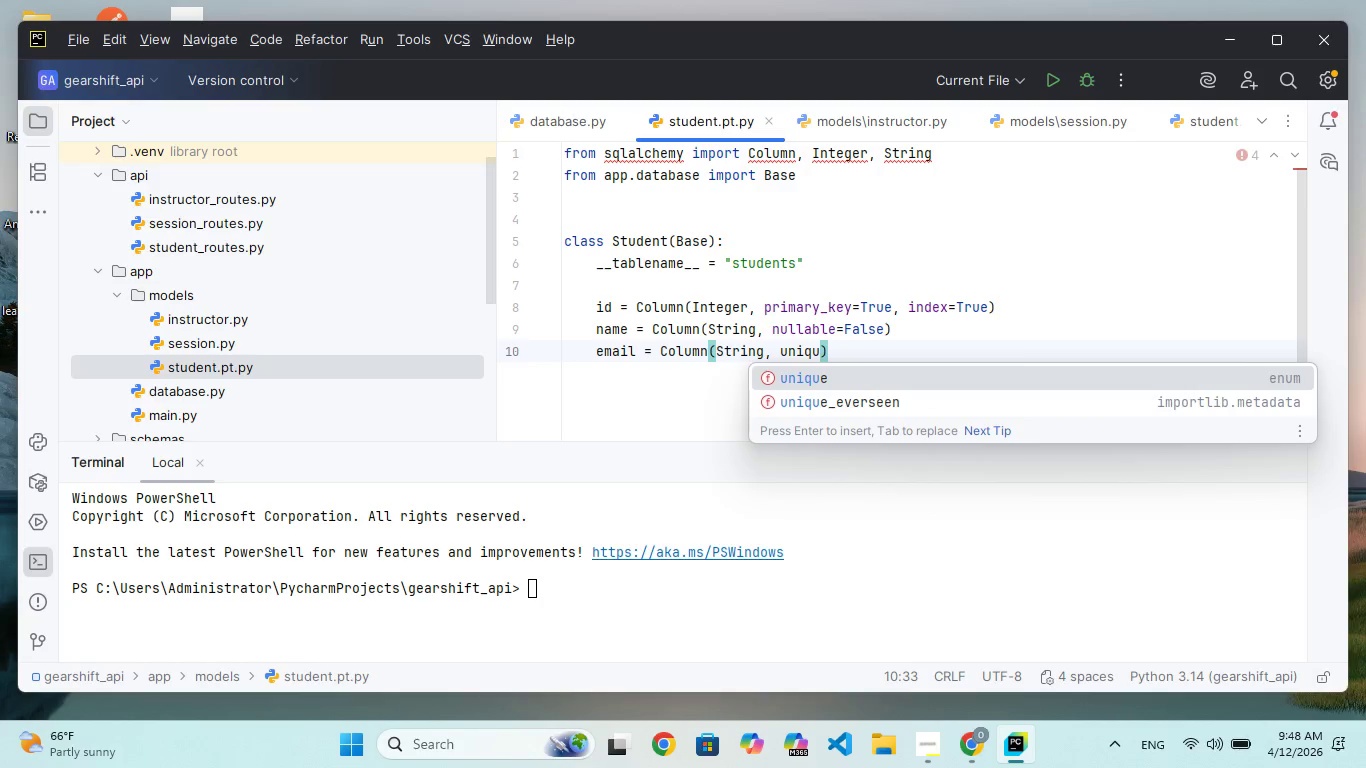 
key(Enter)
 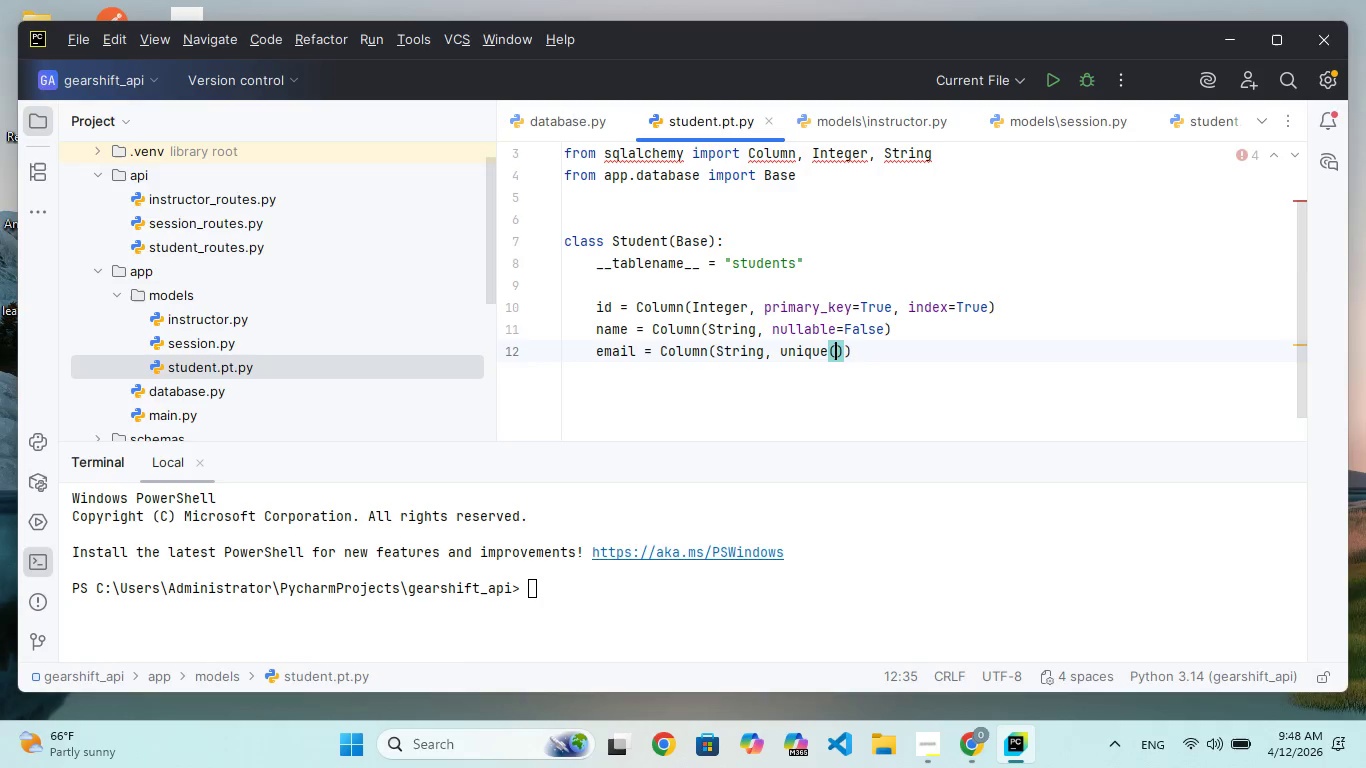 
key(ArrowRight)
 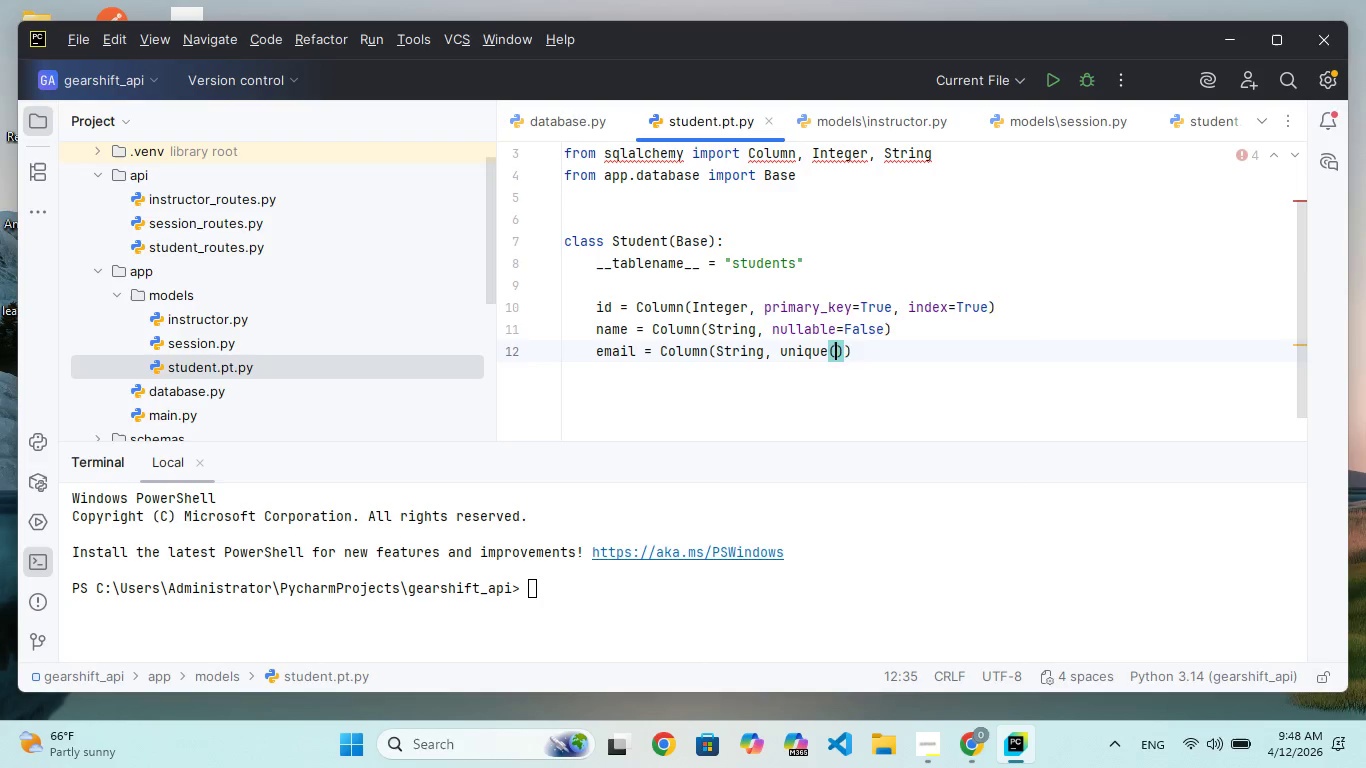 
key(Backspace)
key(Backspace)
type(=True)
 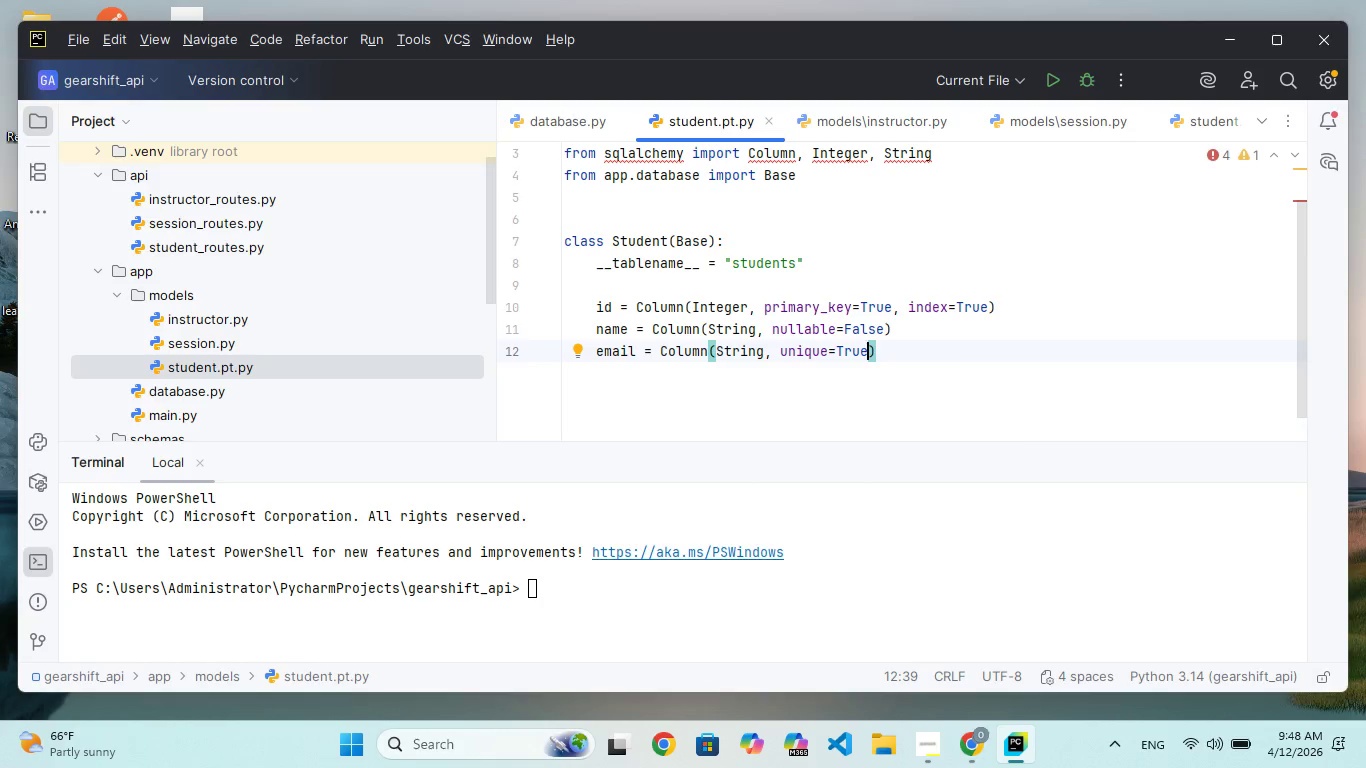 
wait(5.25)
 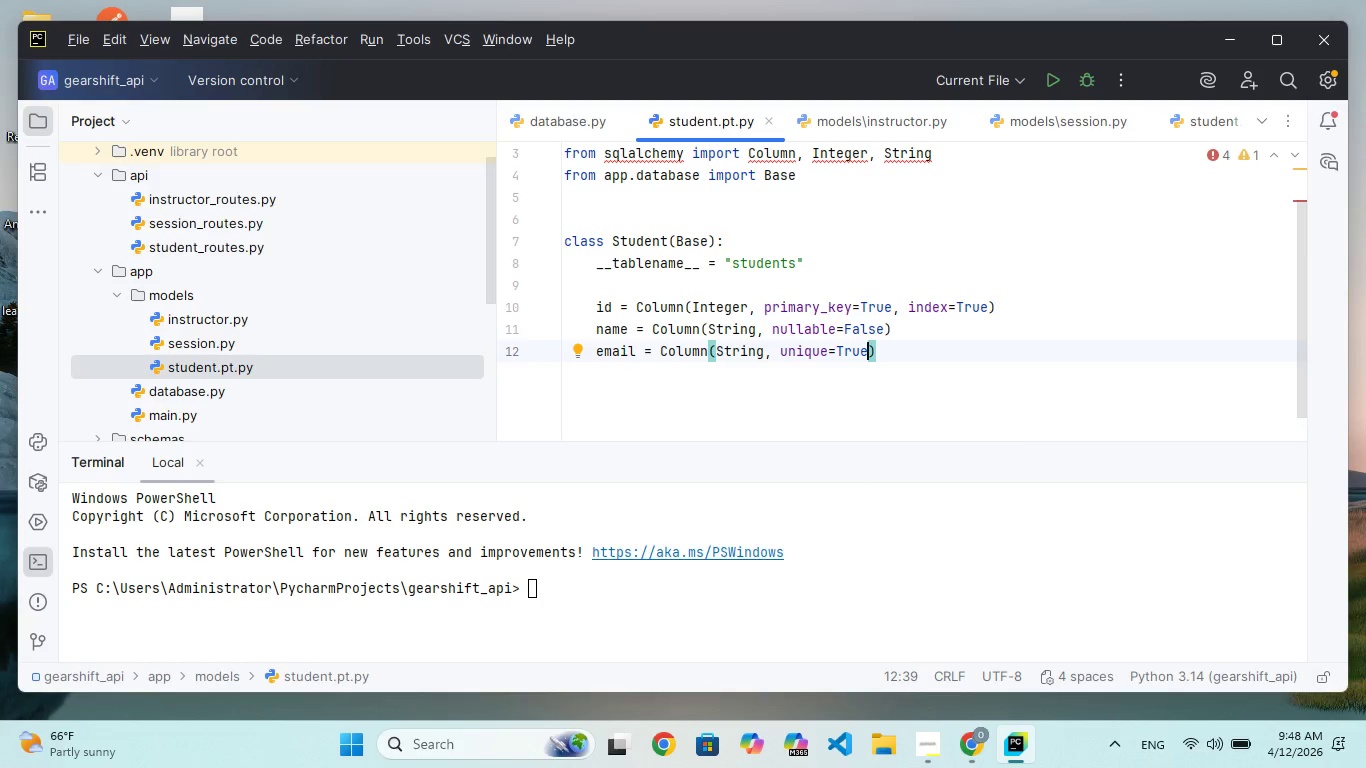 
type(, nullabe=False)
 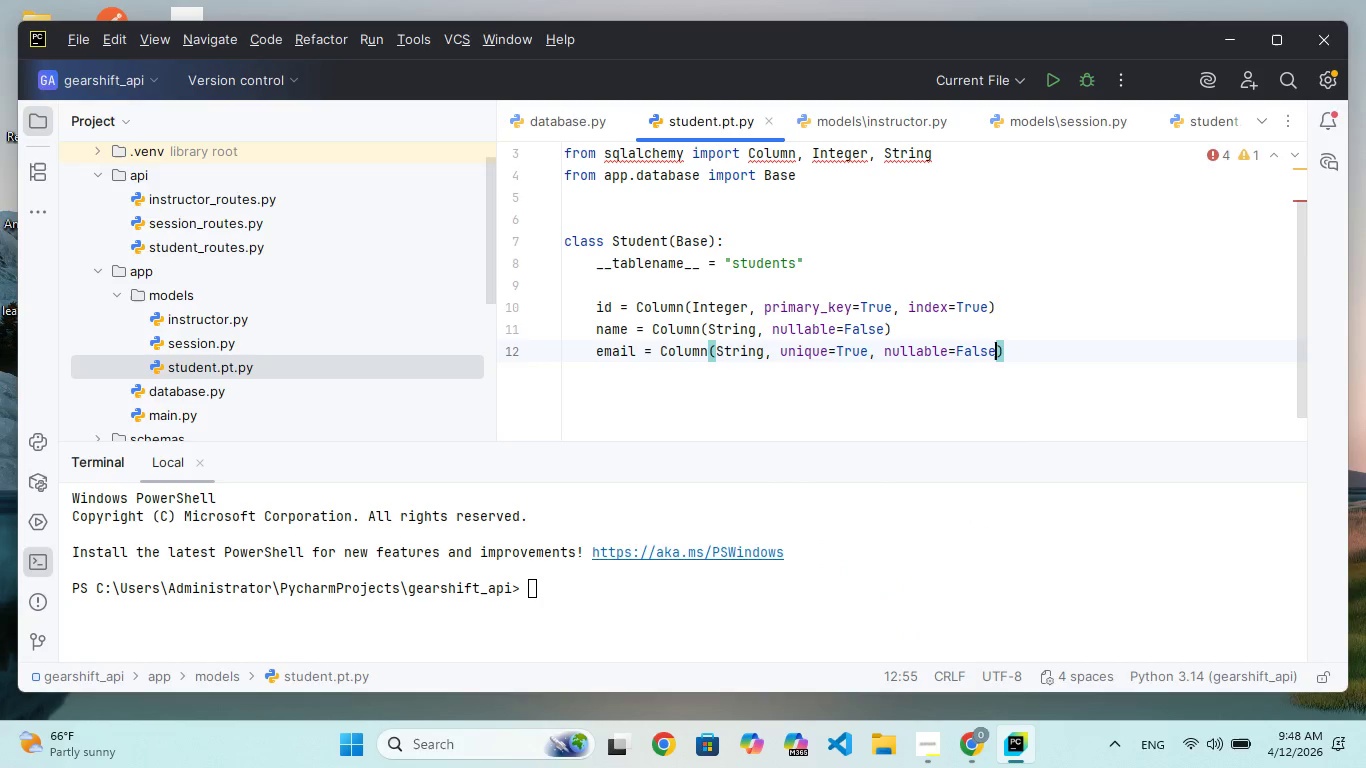 
key(ArrowRight)
 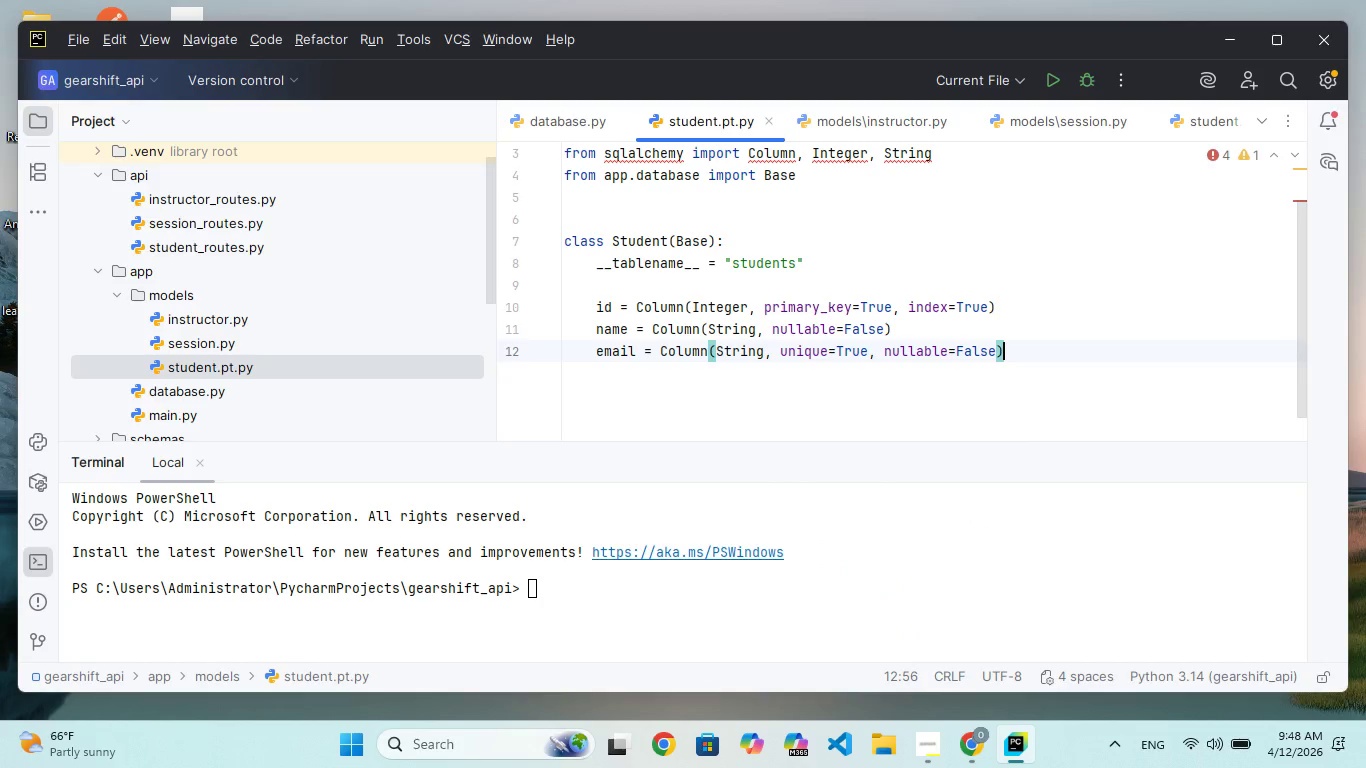 
key(Enter)
 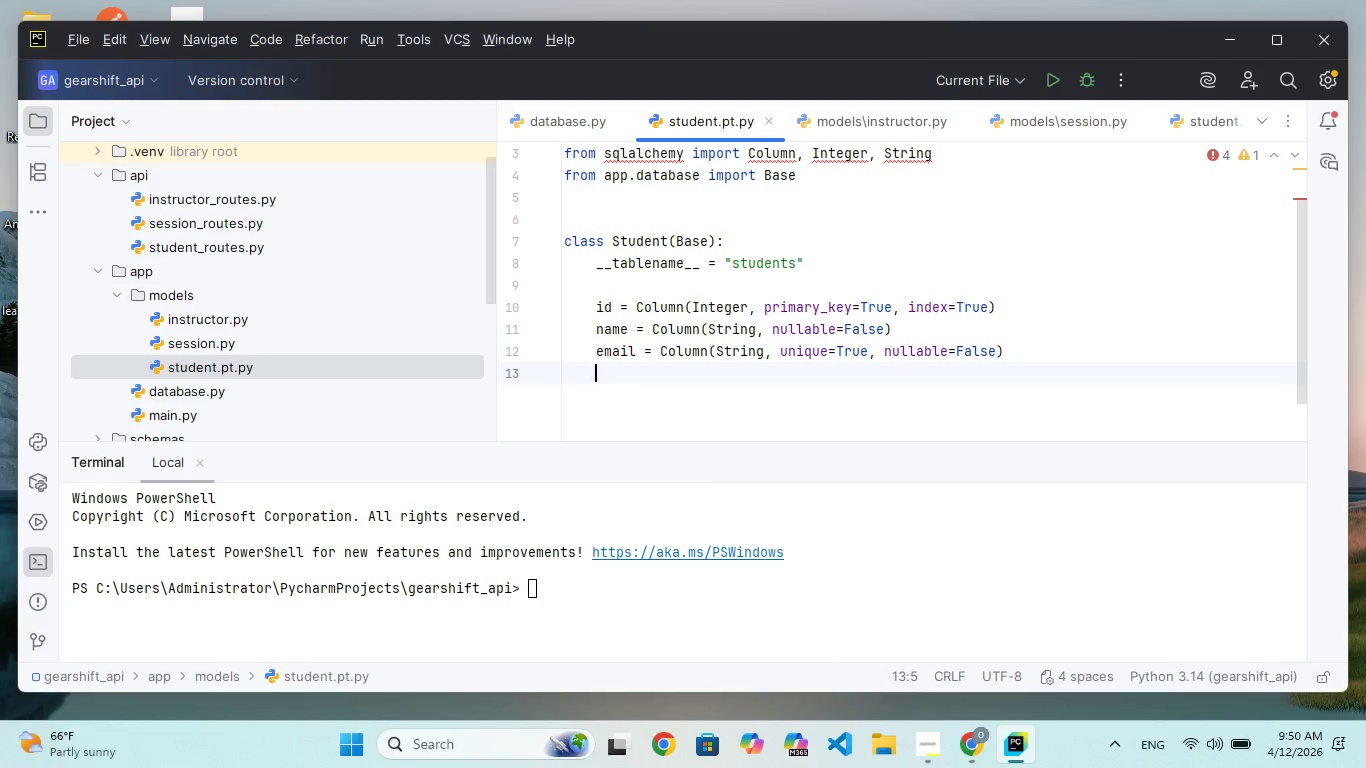 
wait(91.77)
 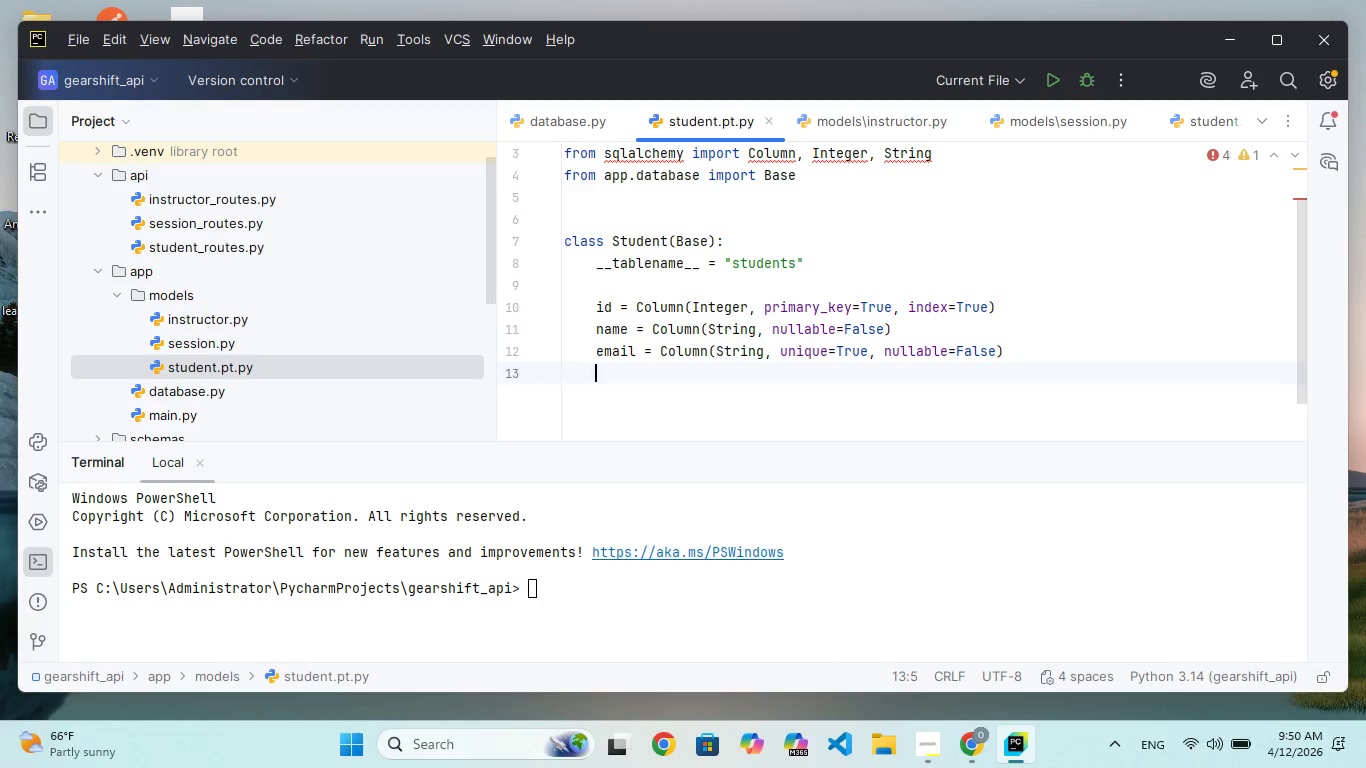 
left_click([757, 262])
 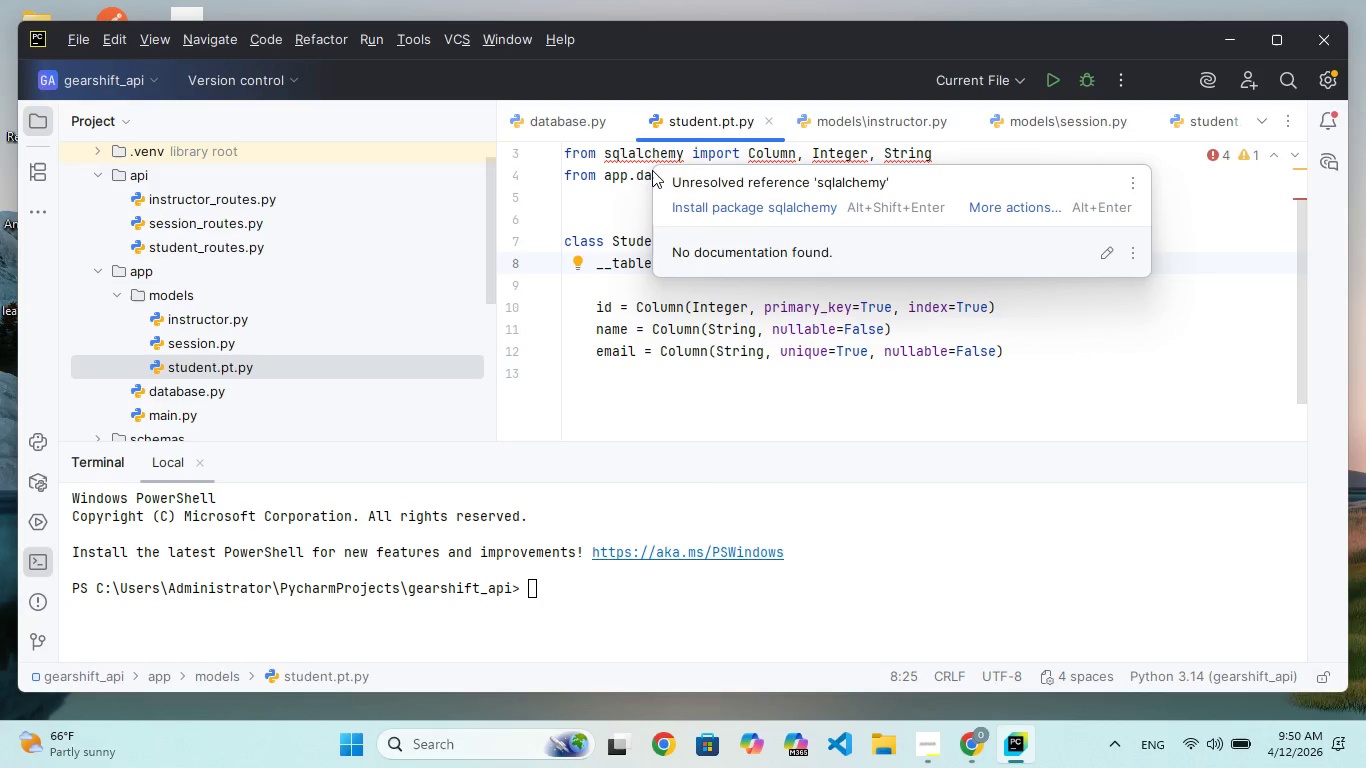 
wait(6.03)
 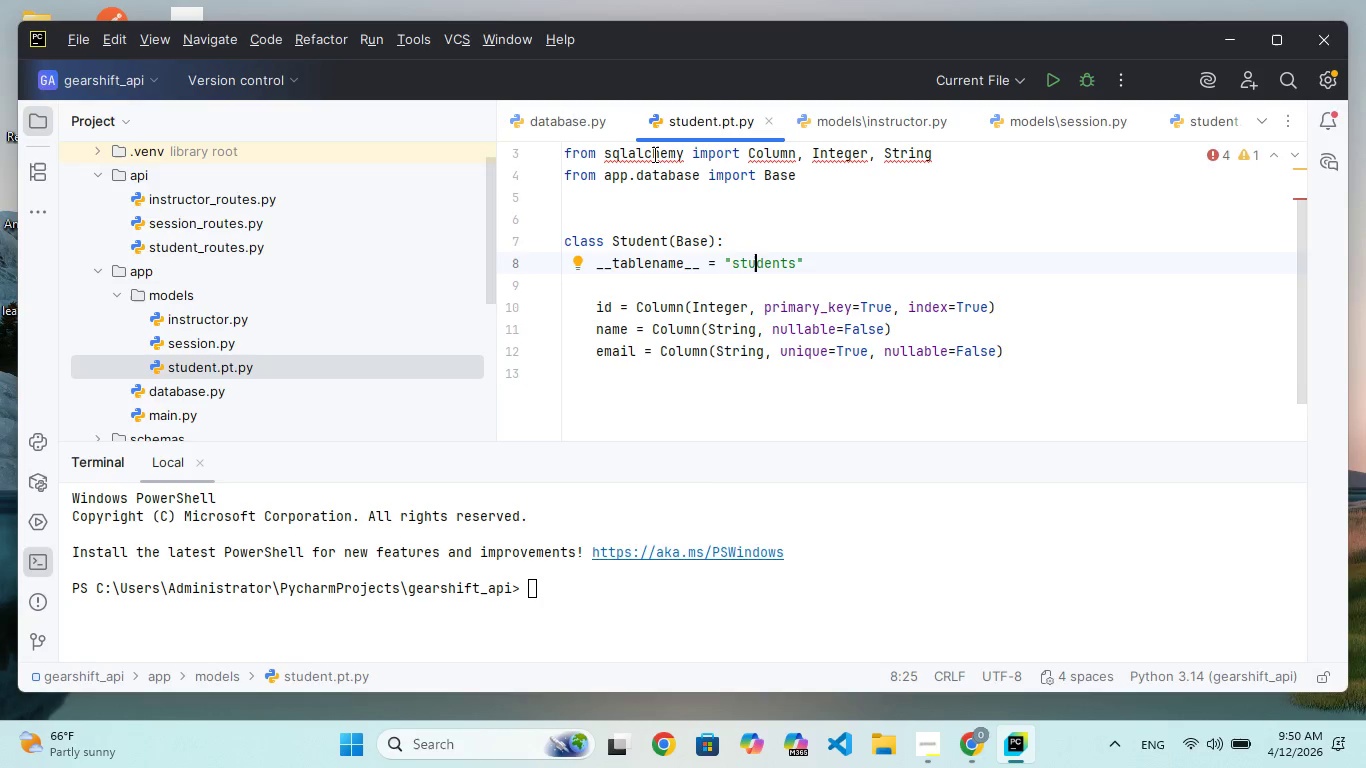 
left_click([709, 212])
 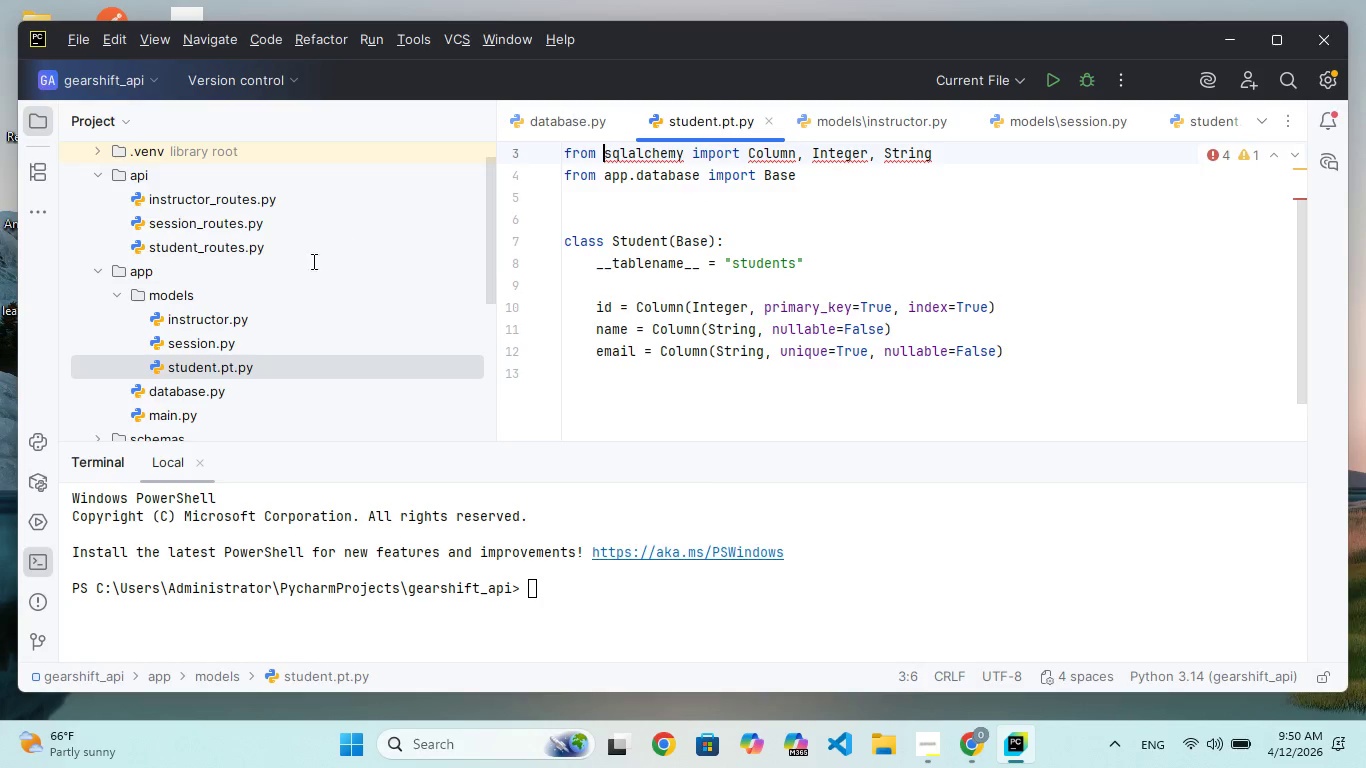 
scroll: coordinate [274, 294], scroll_direction: down, amount: 11.0
 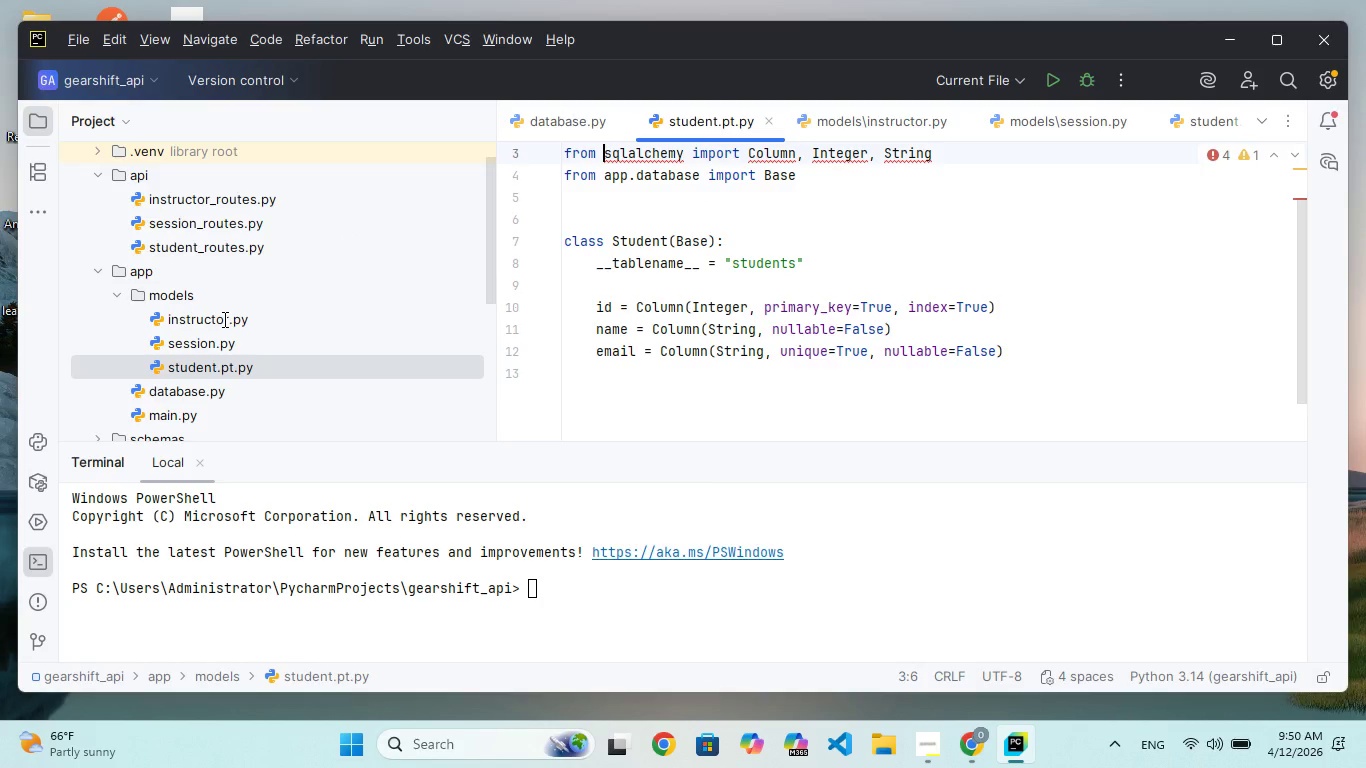 
double_click([223, 319])
 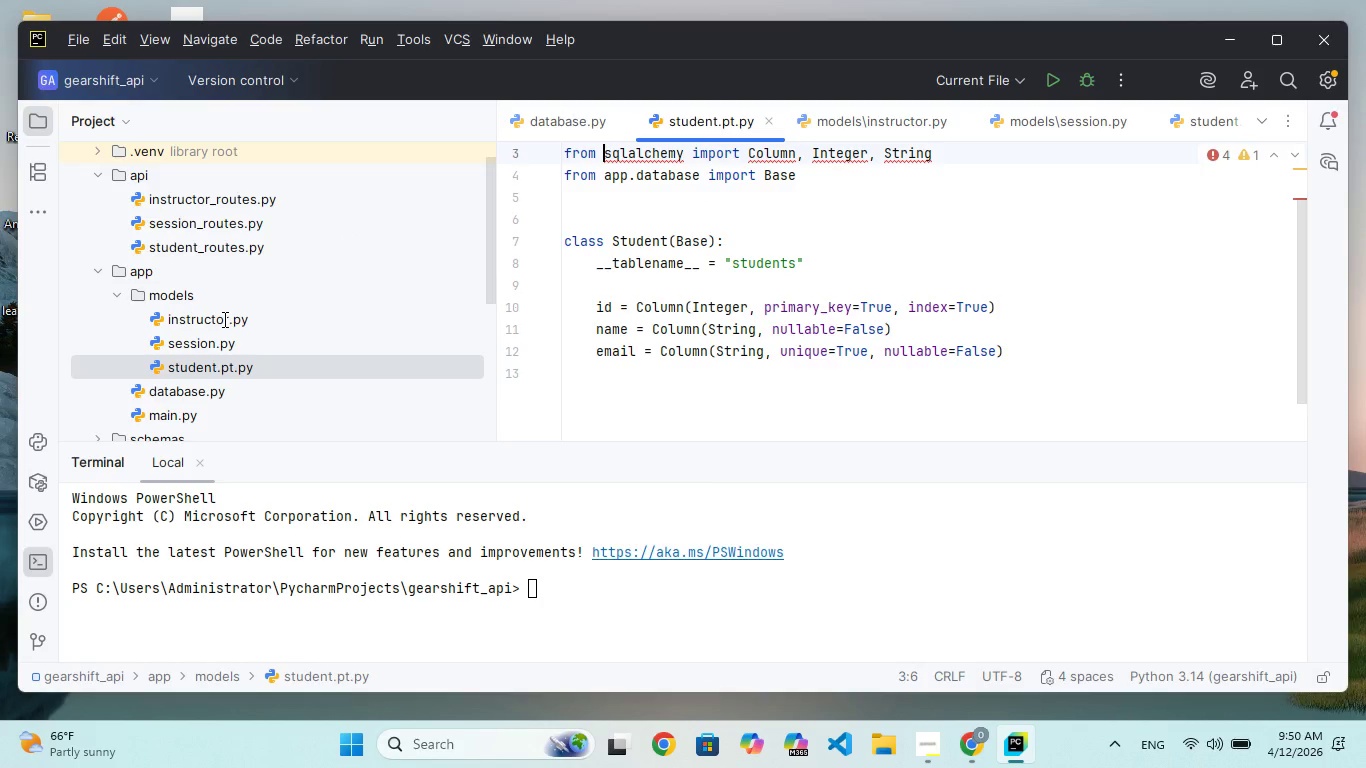 
triple_click([223, 319])
 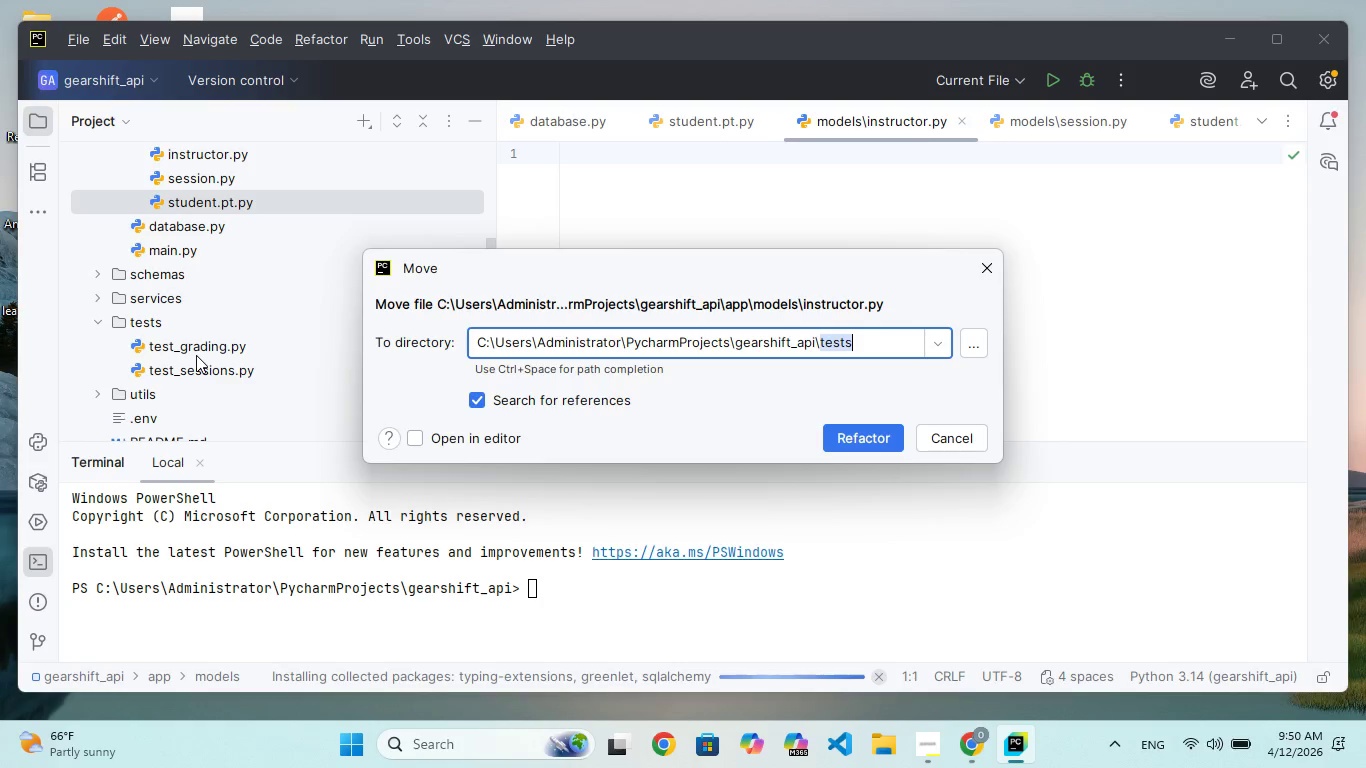 
wait(34.2)
 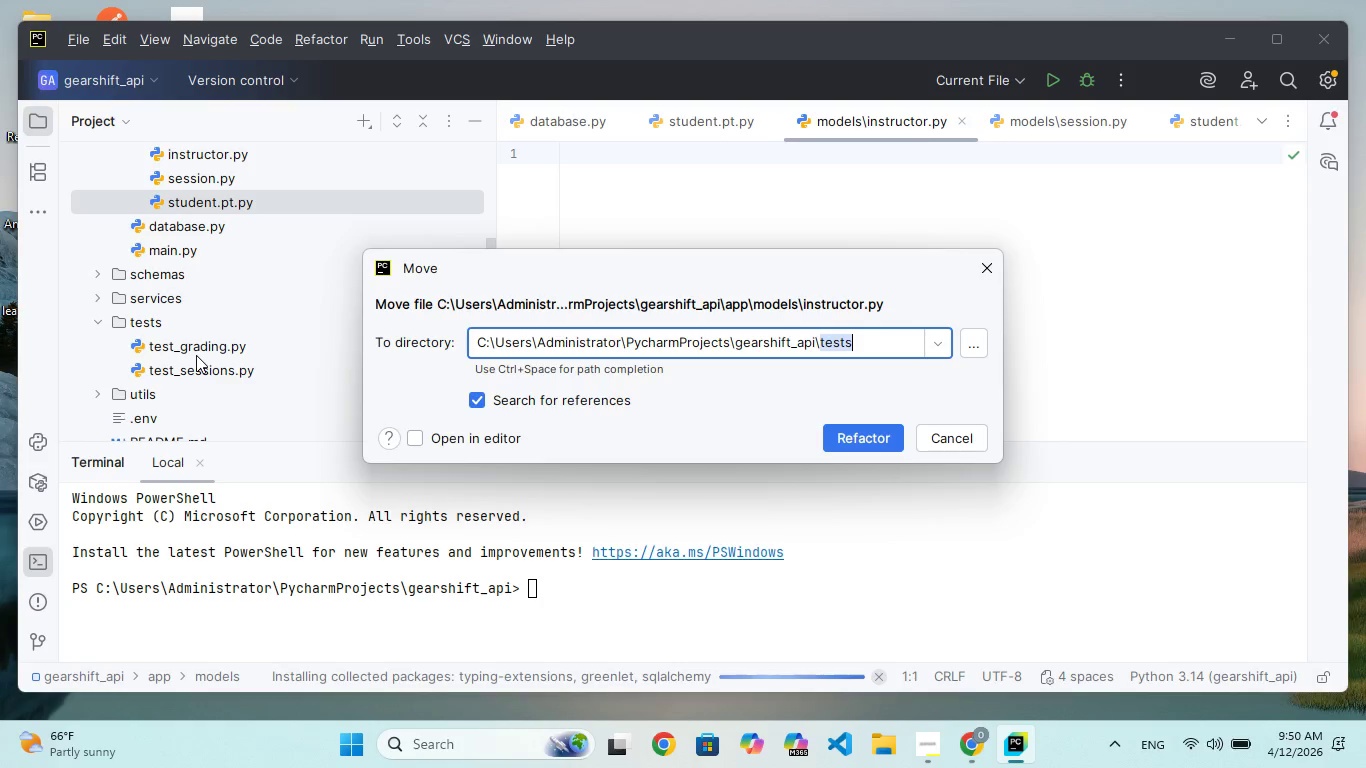 
left_click([992, 280])
 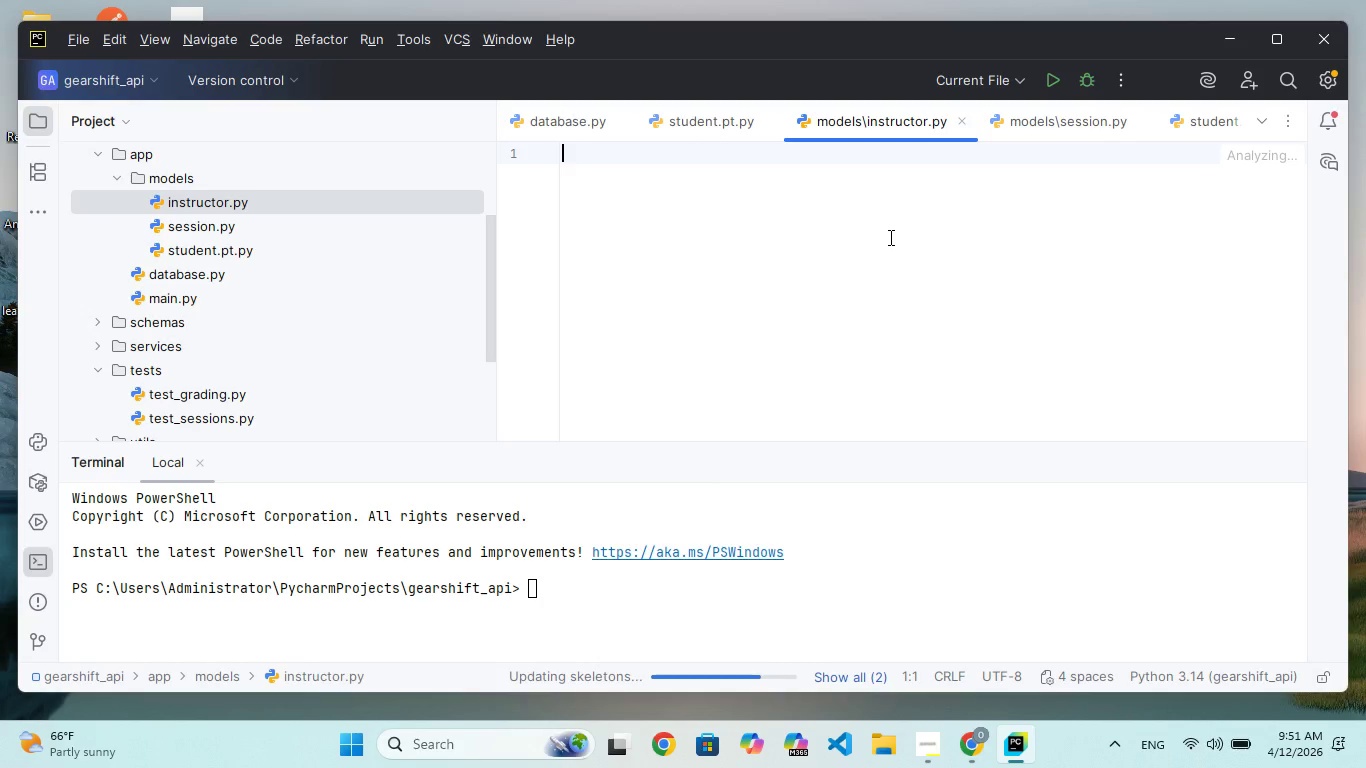 
wait(33.97)
 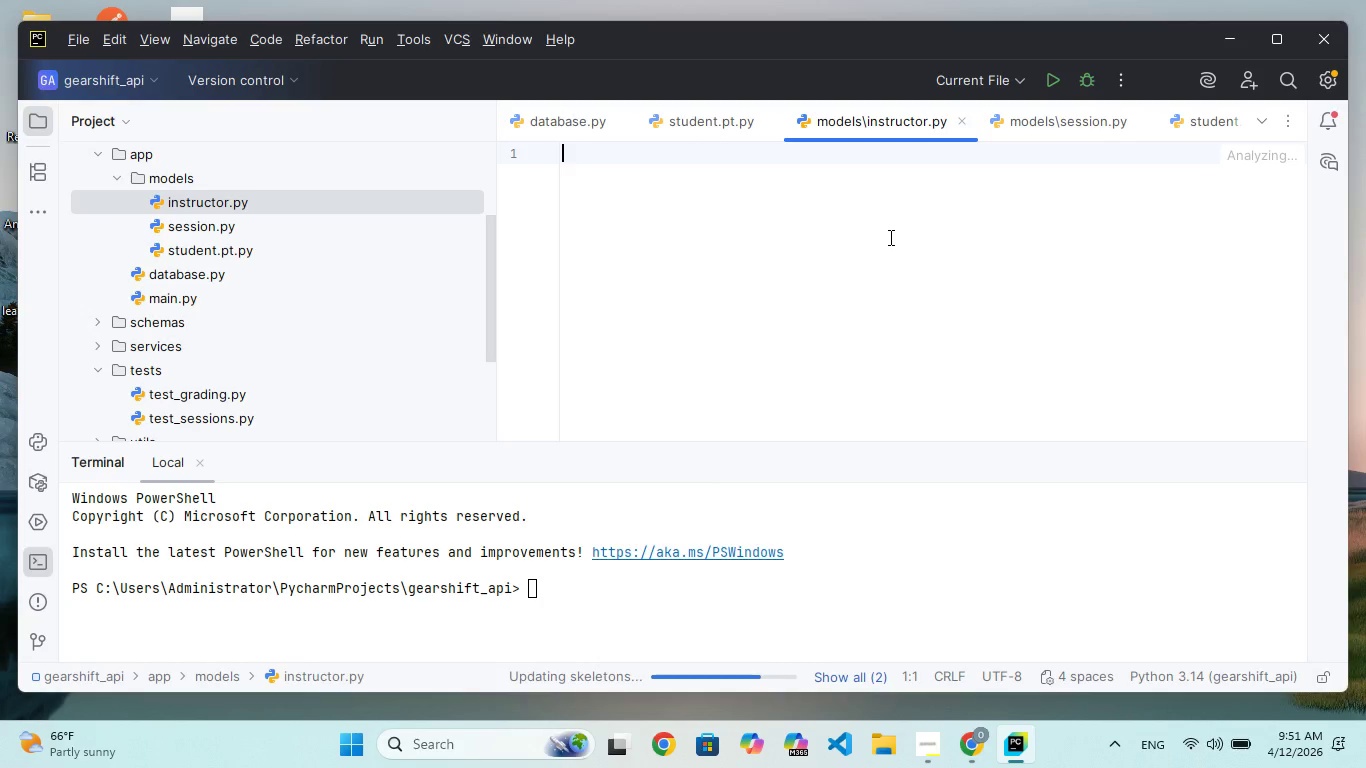 
left_click([834, 266])
 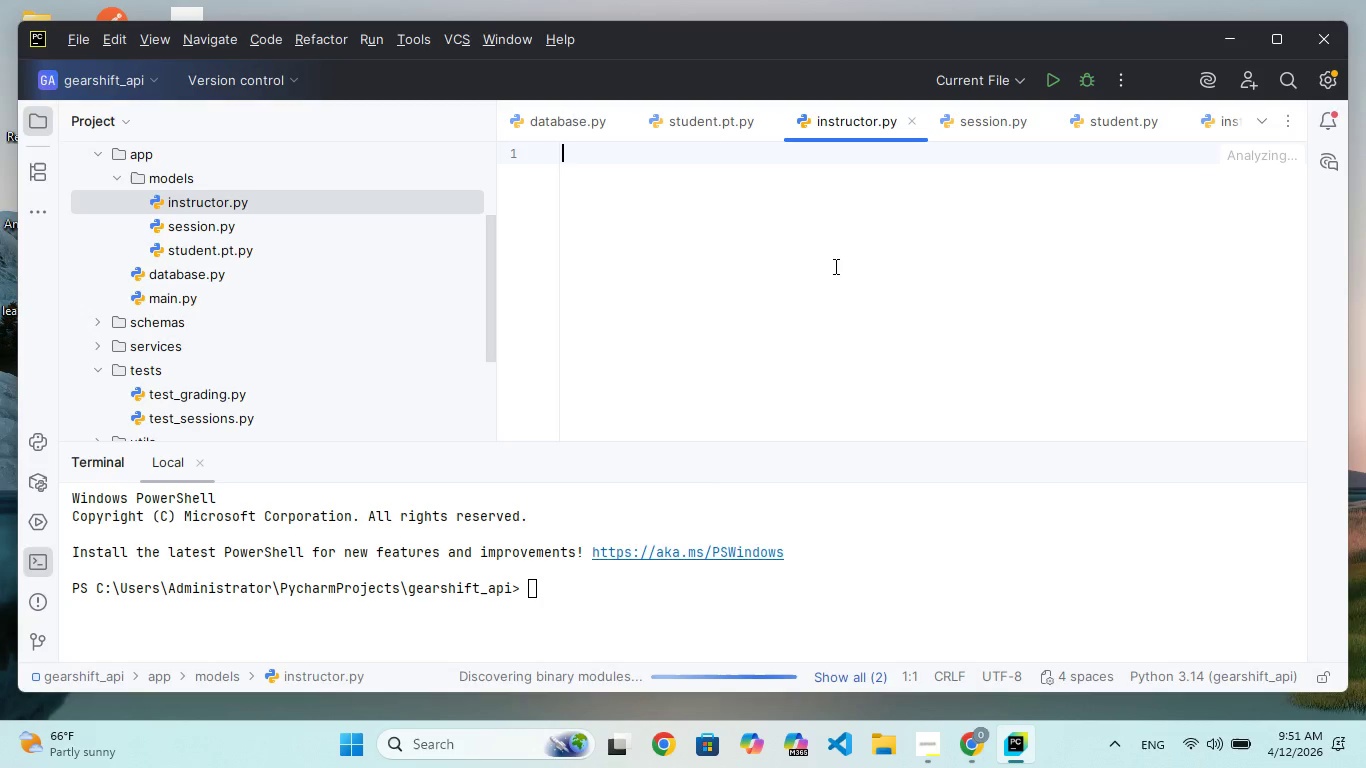 
type(from )
 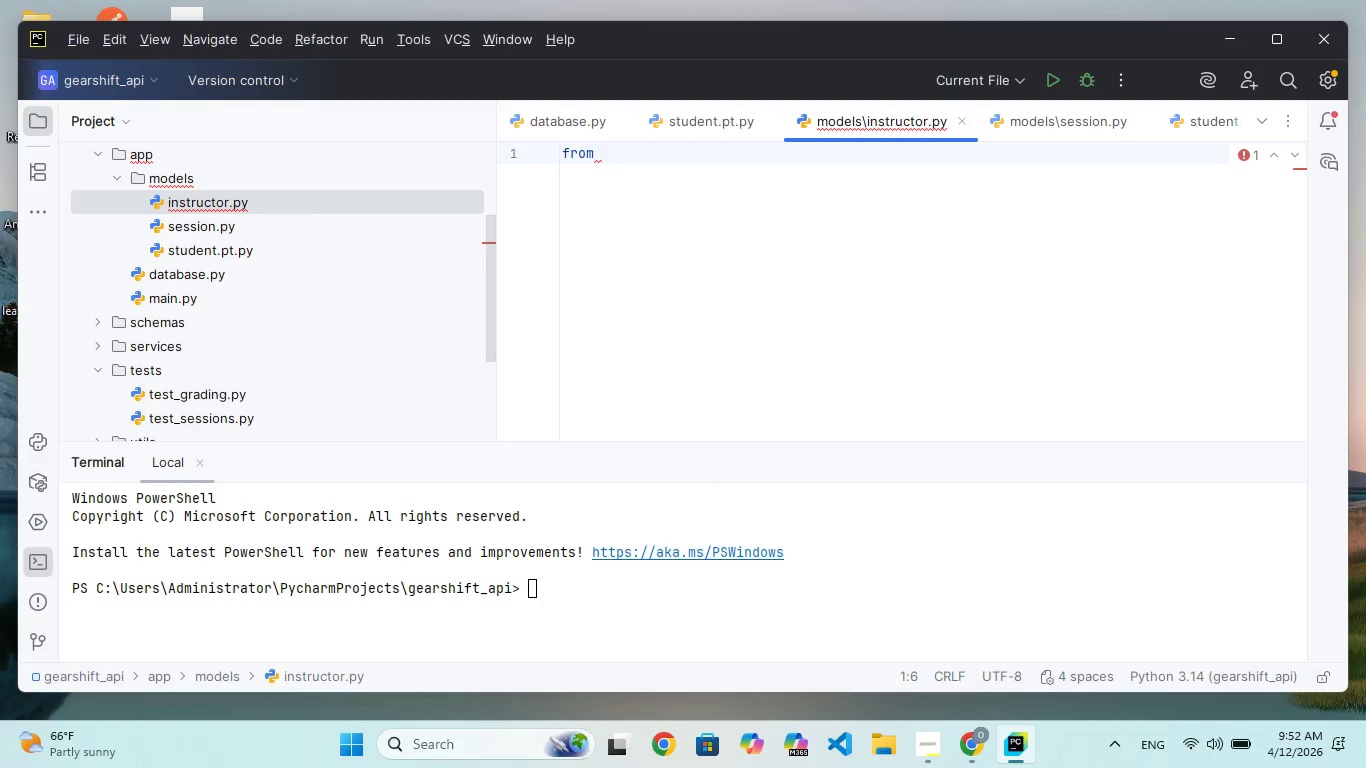 
wait(34.97)
 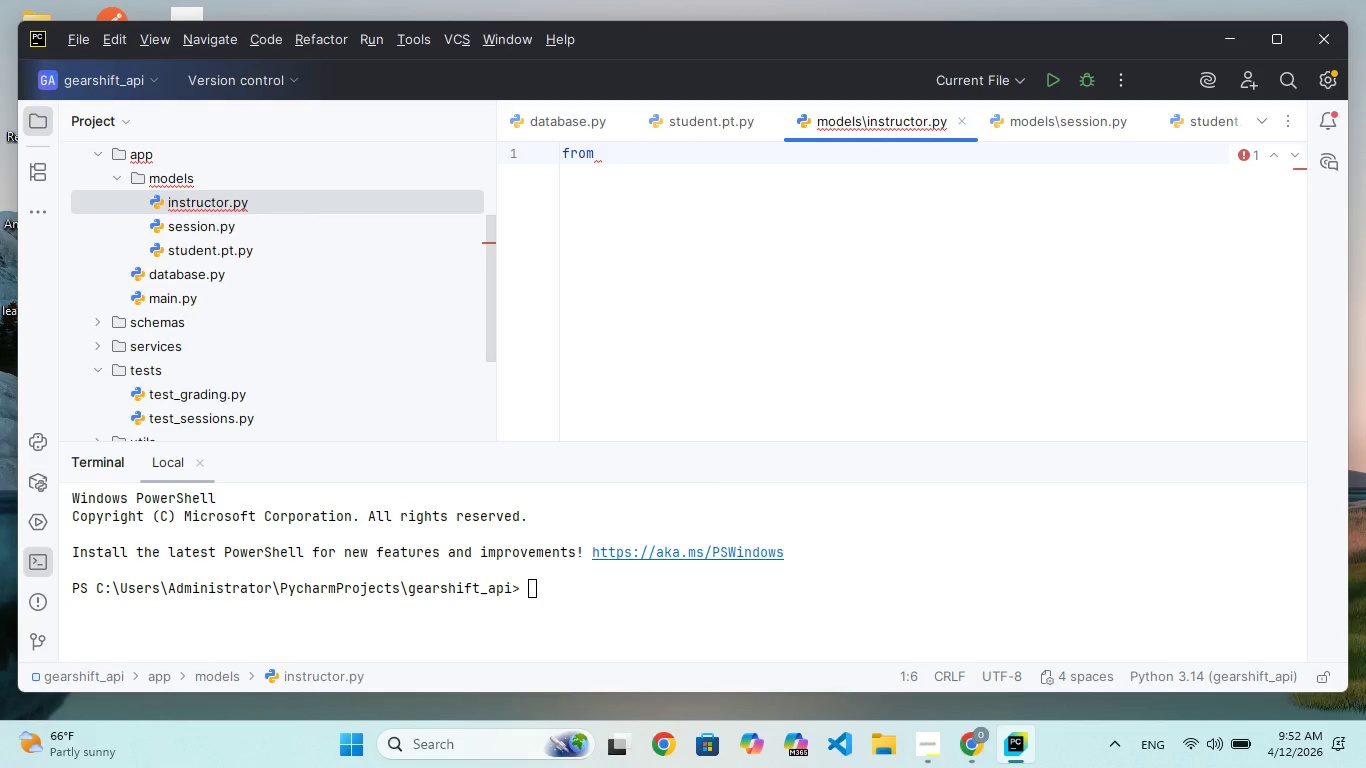 
type(sq)
 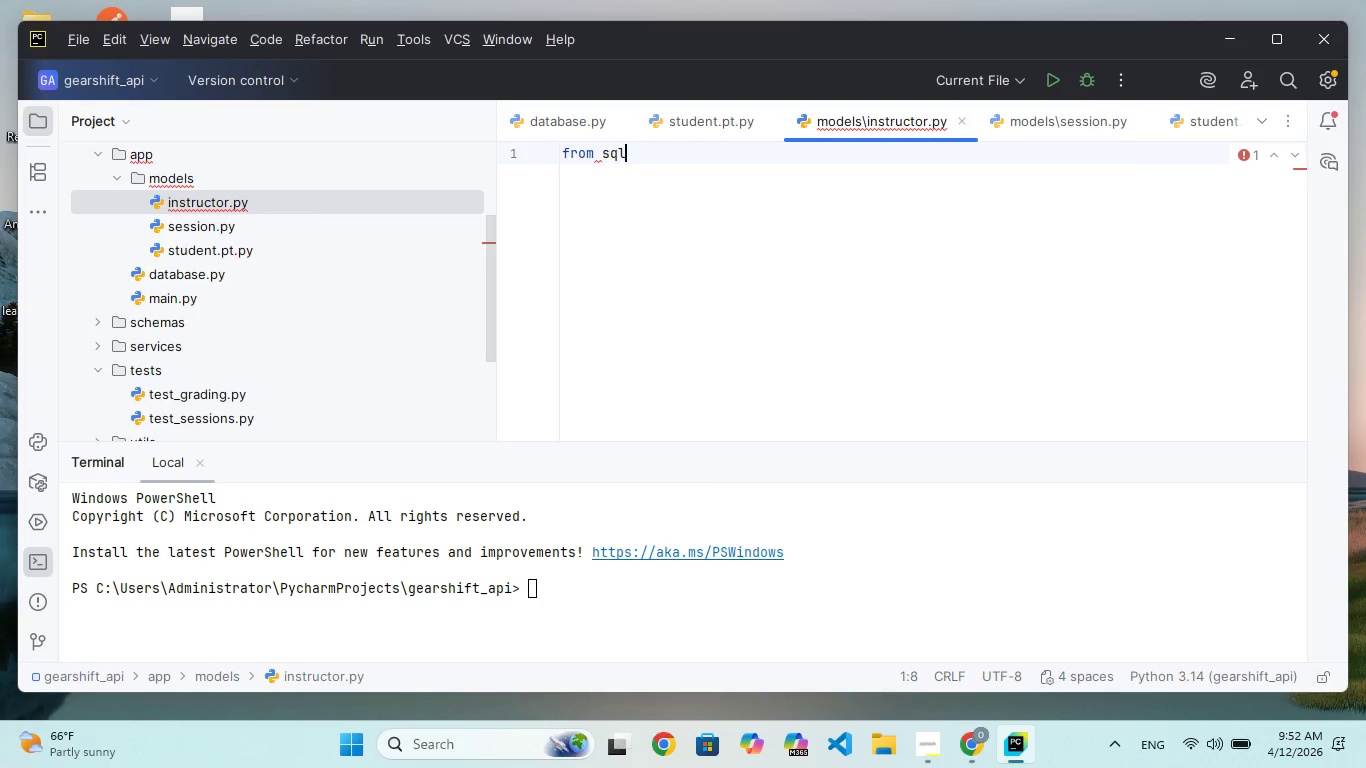 
hold_key(key=L, duration=0.31)
 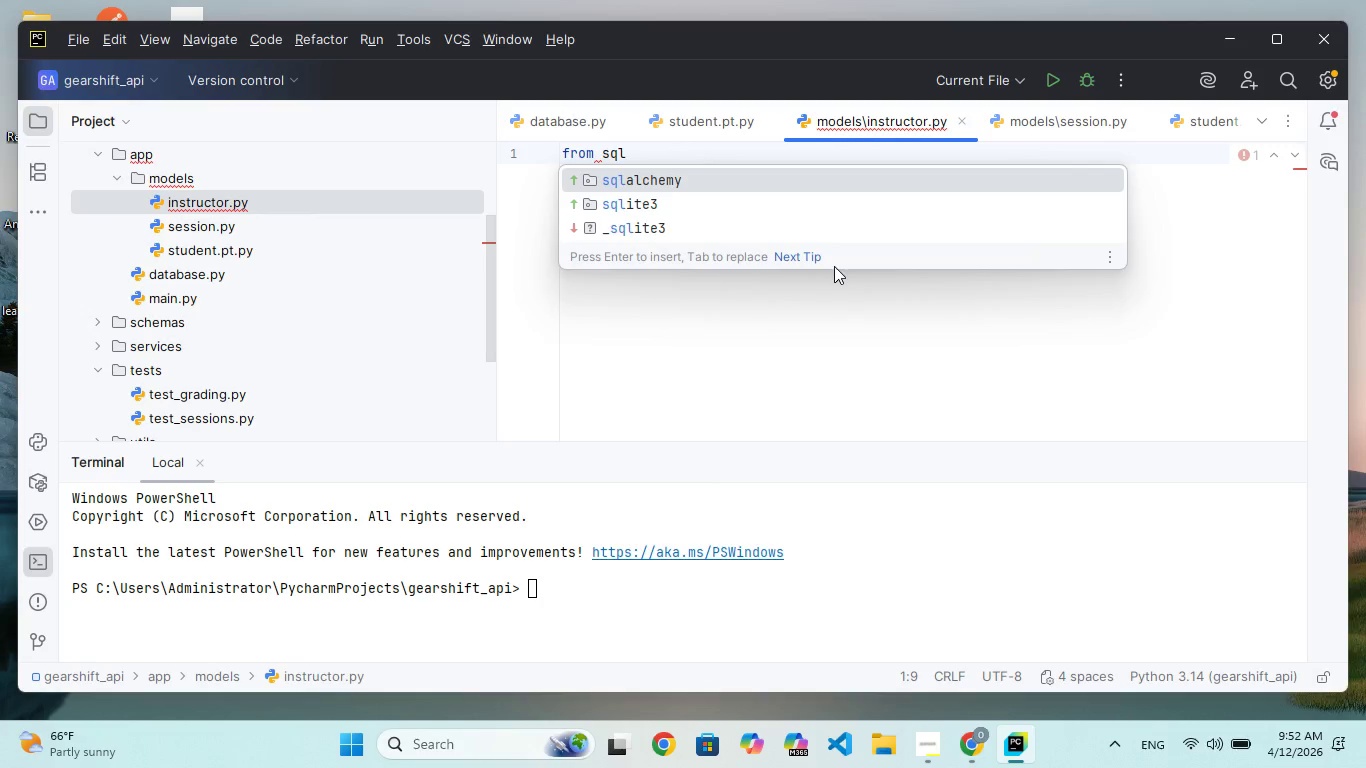 
key(Enter)
 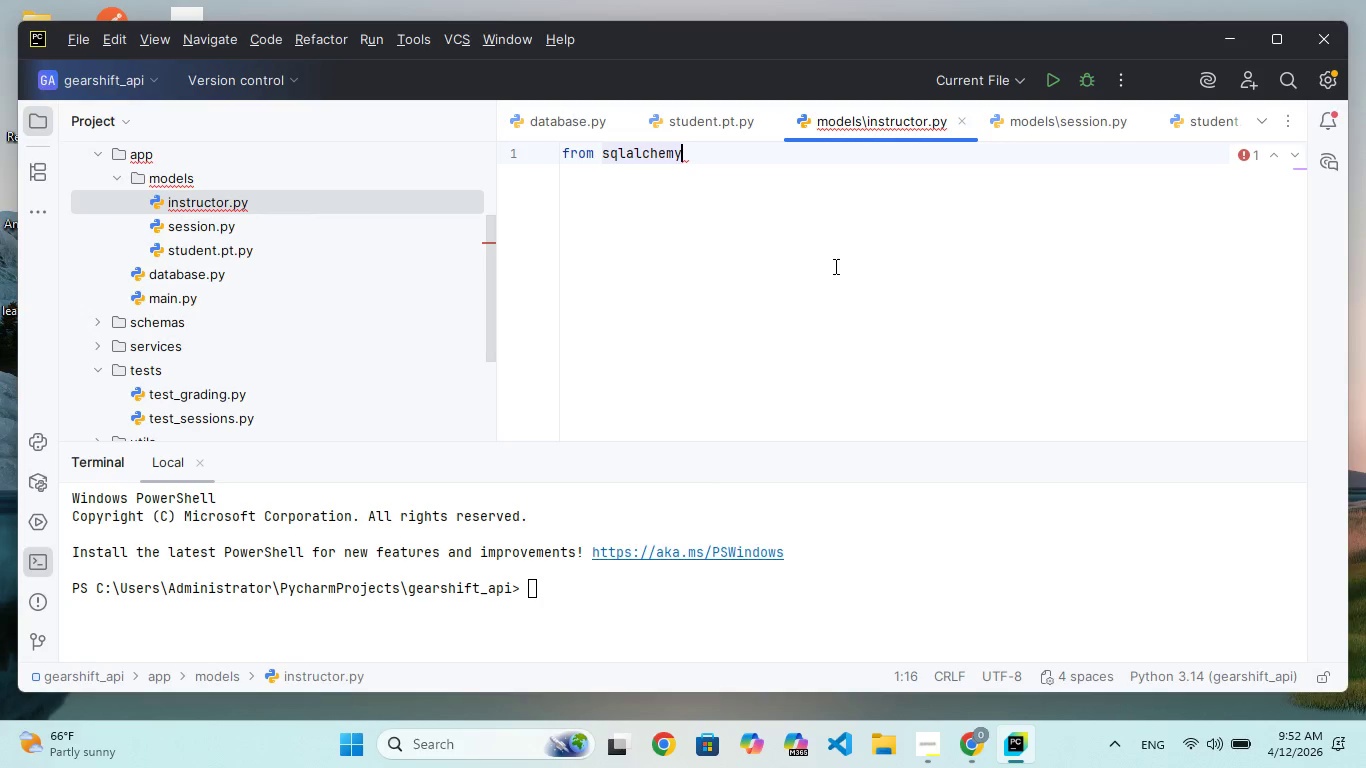 
type( import Column, Integer)
 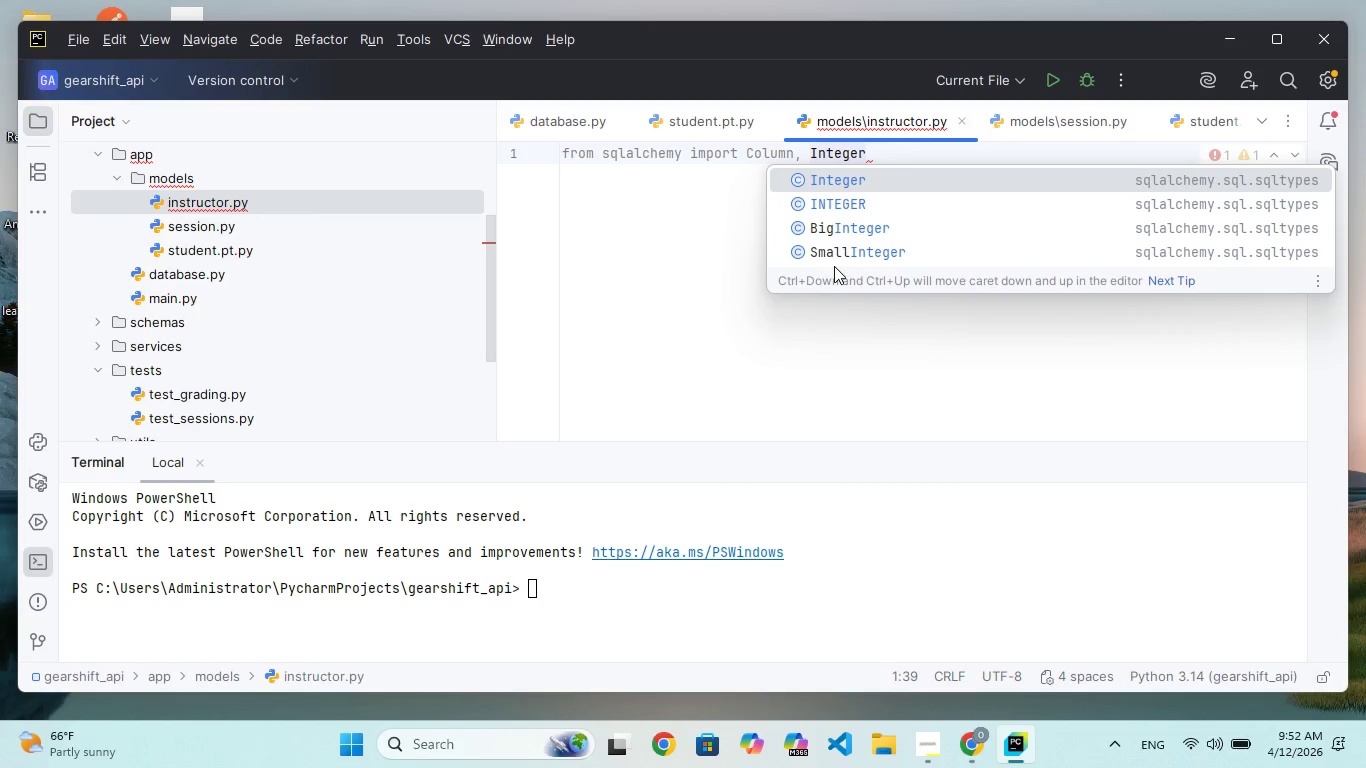 
type(, Sting)
 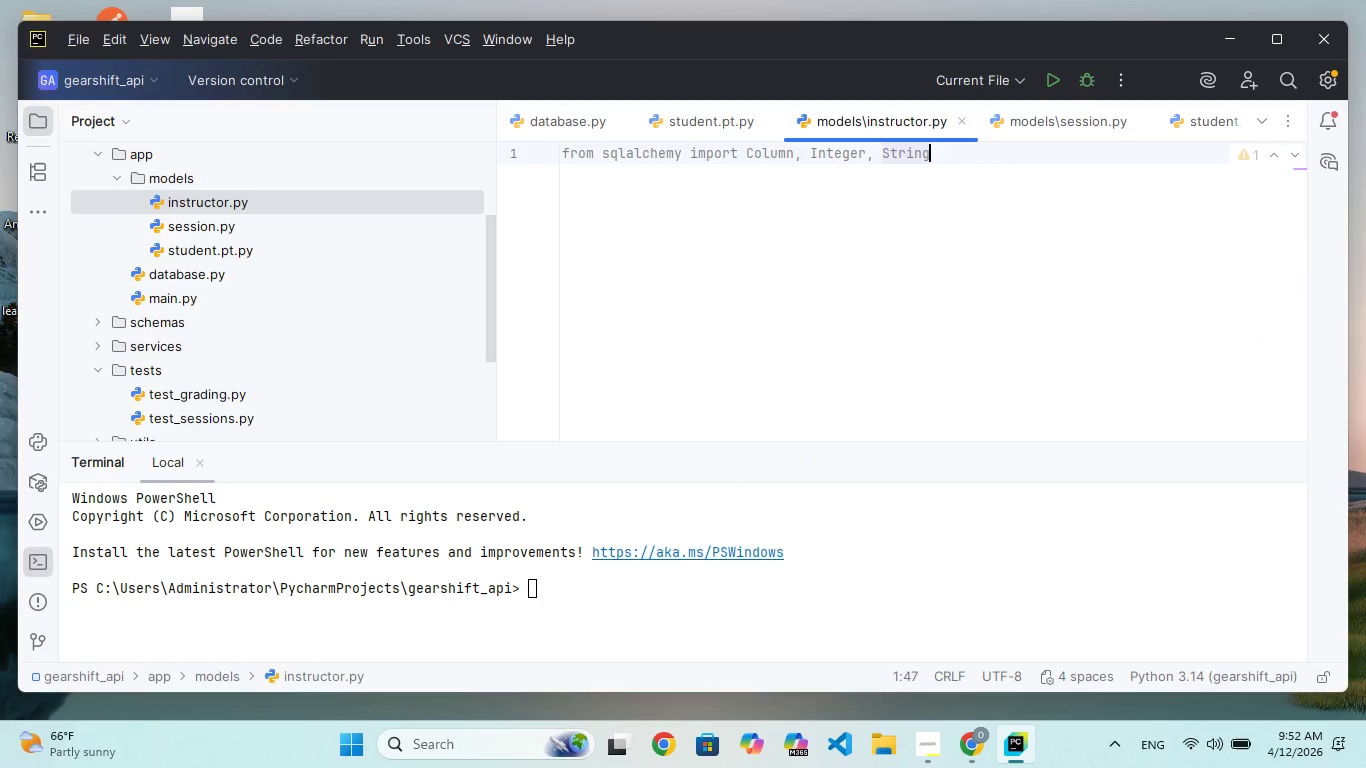 
hold_key(key=R, duration=0.33)
 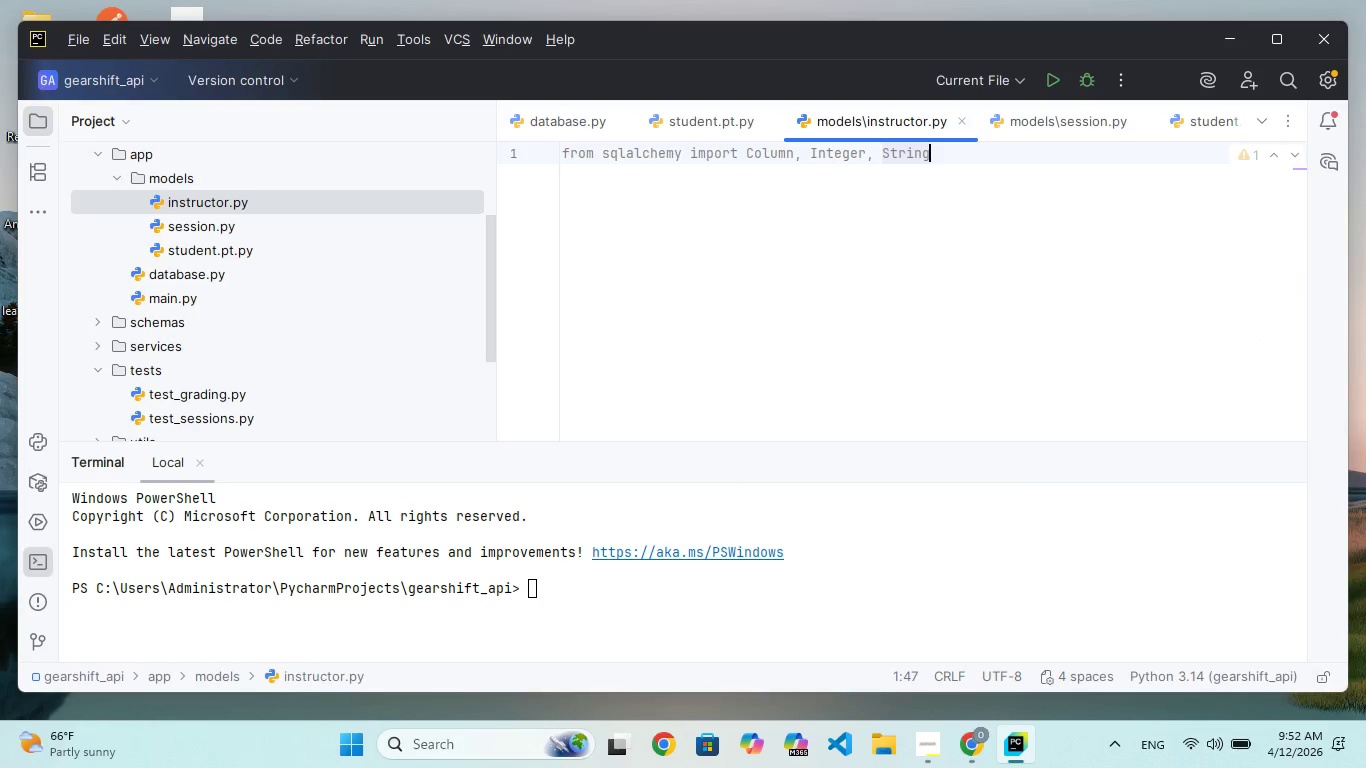 
key(Enter)
 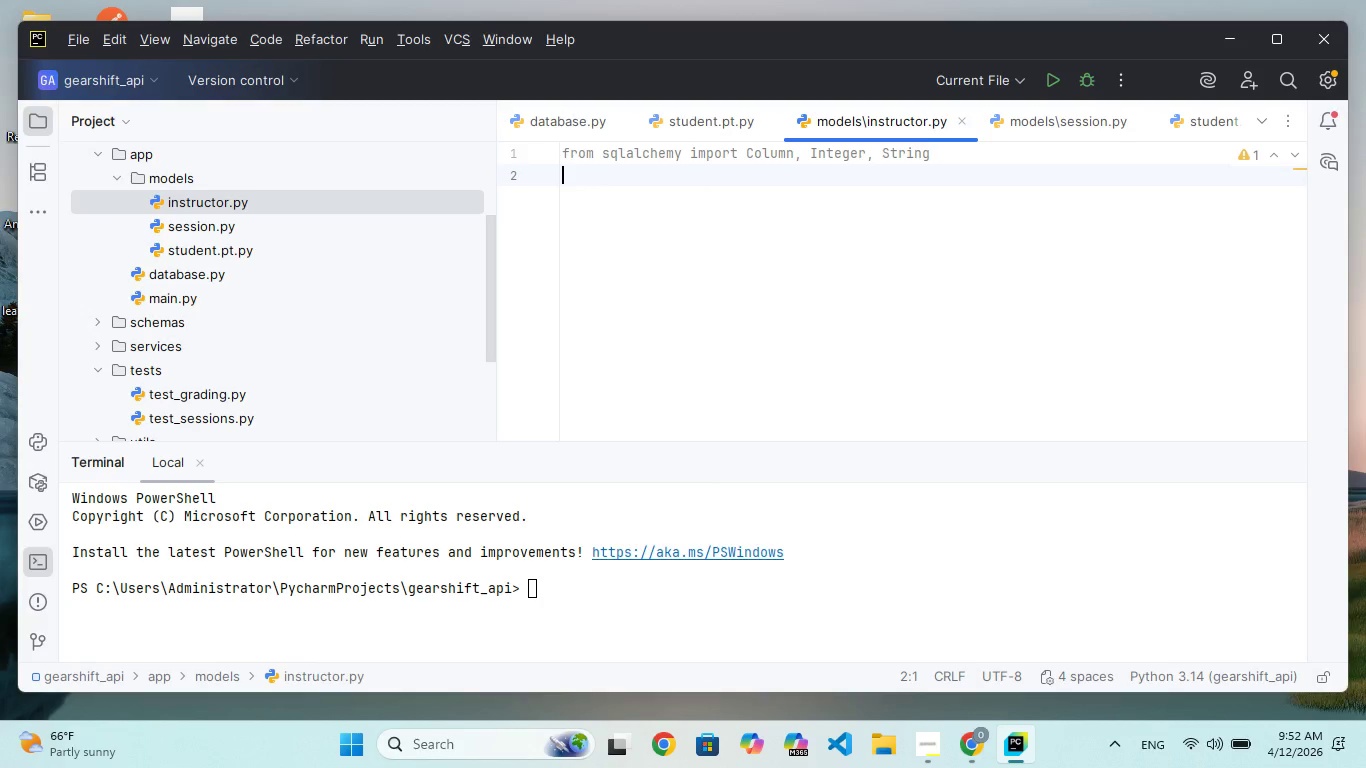 
type(from app.database import Base)
 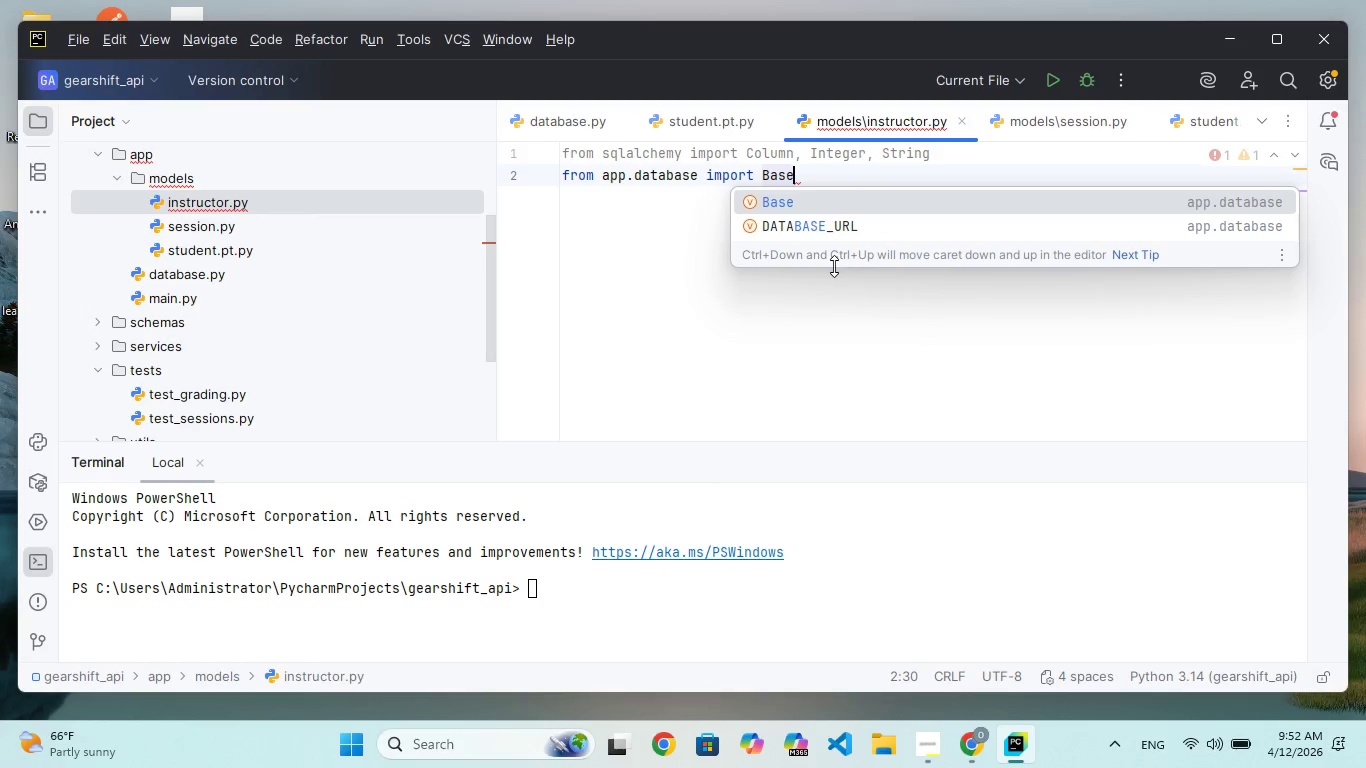 
key(Enter)
 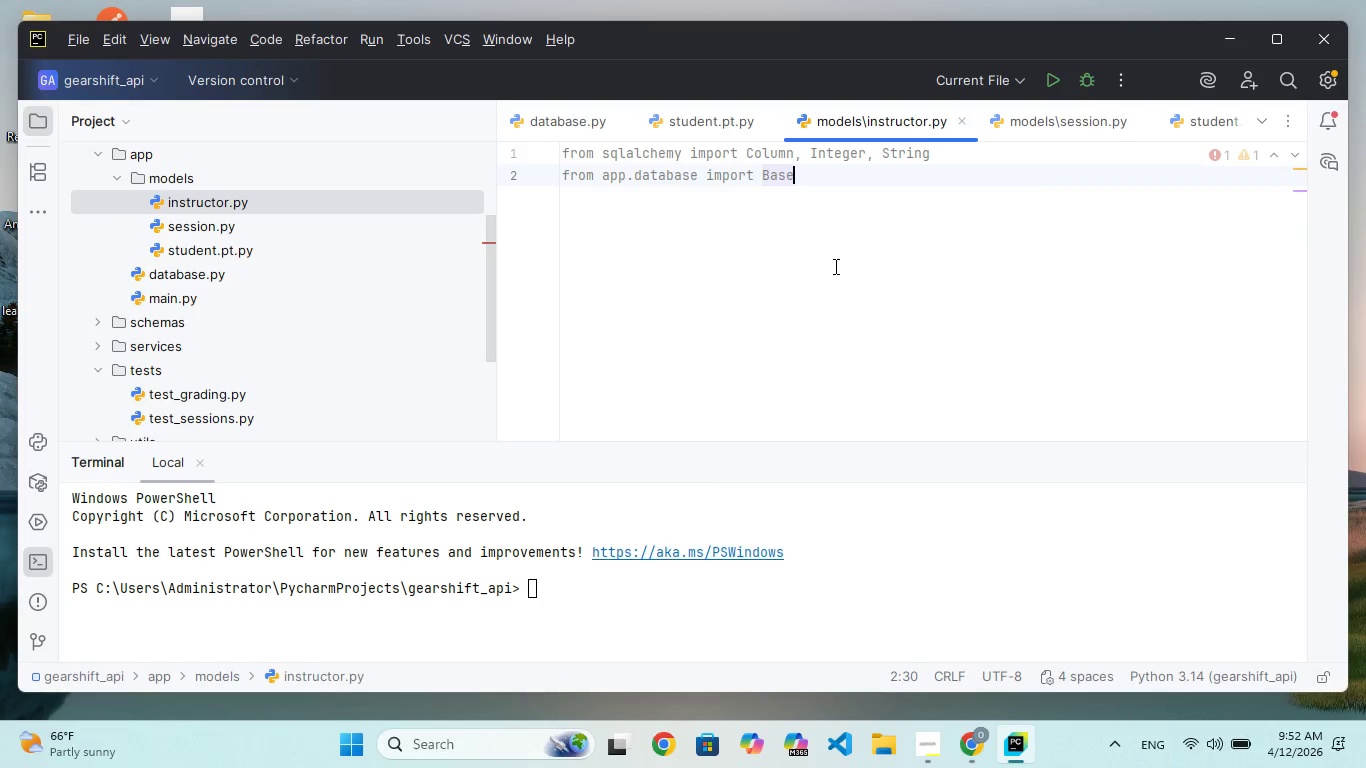 
key(Enter)
 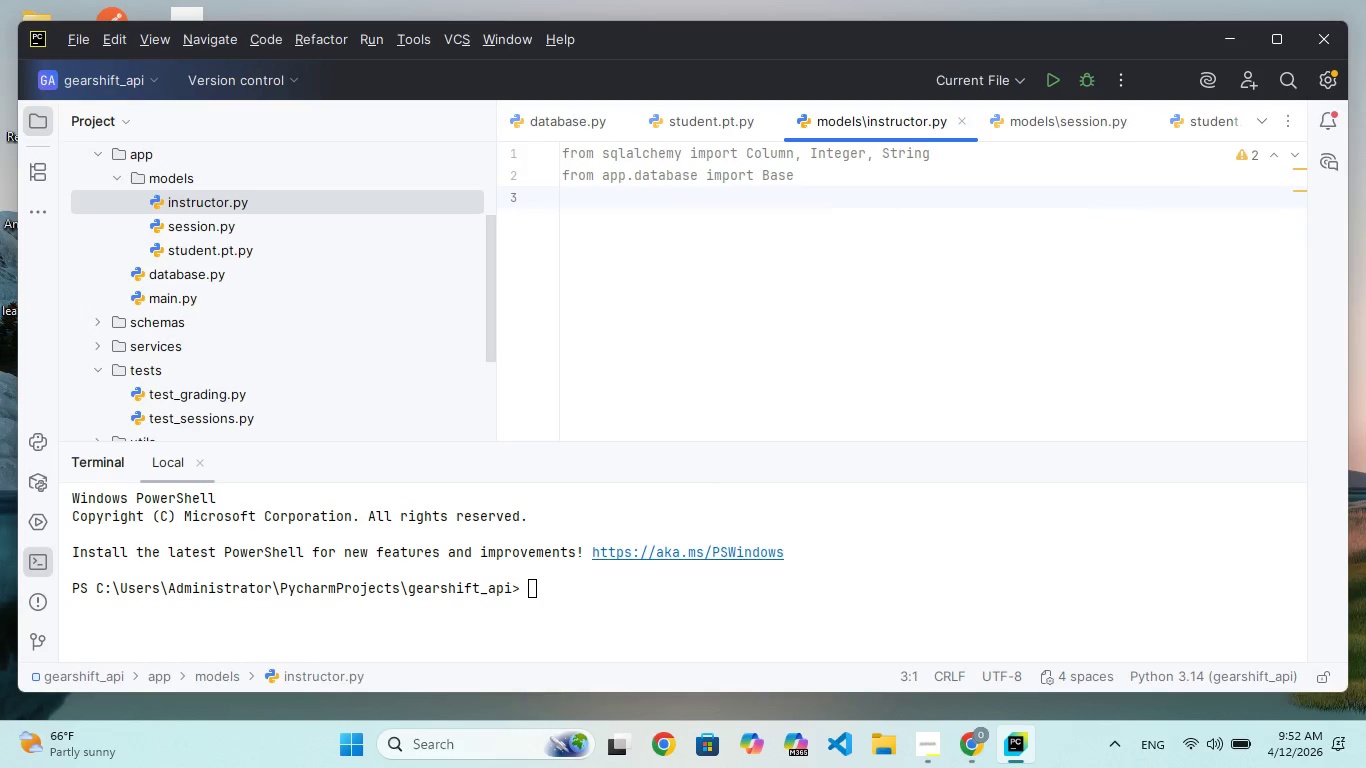 
key(Enter)
 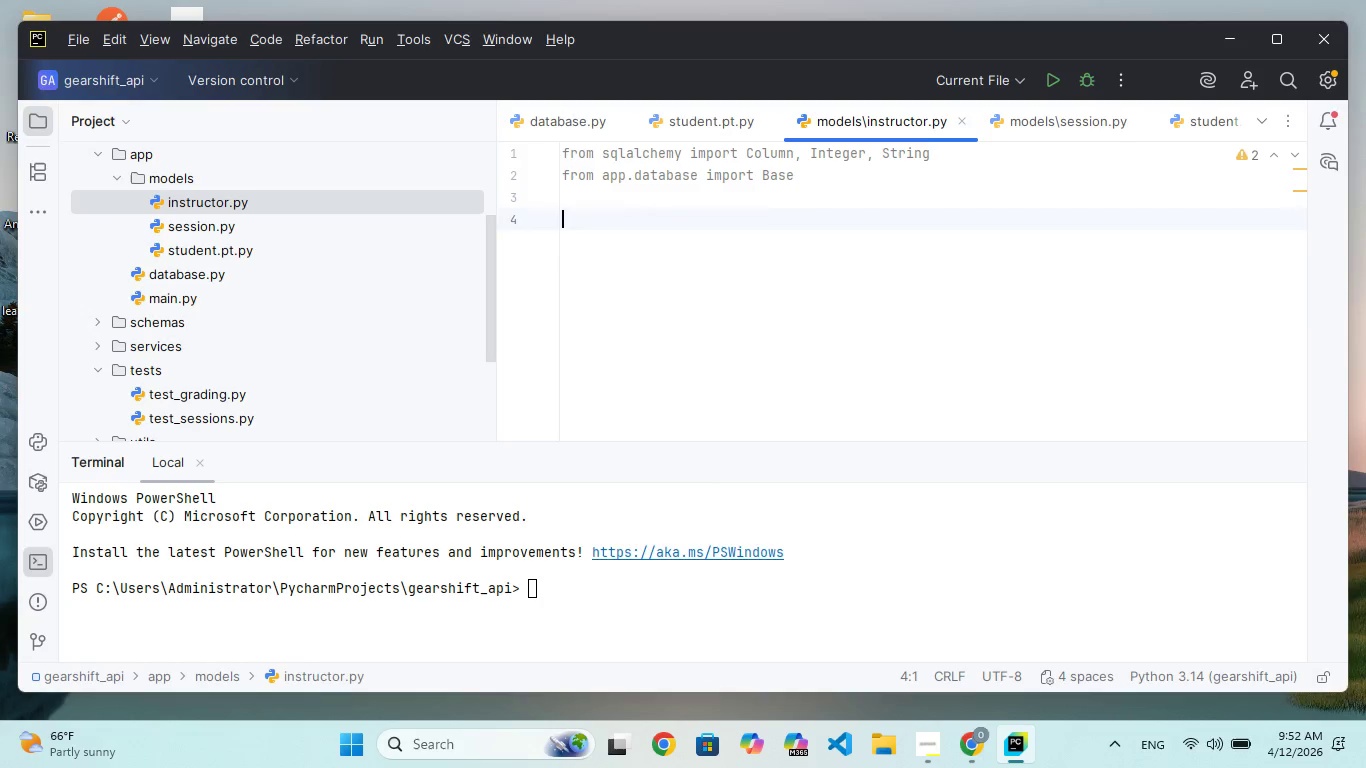 
key(Enter)
 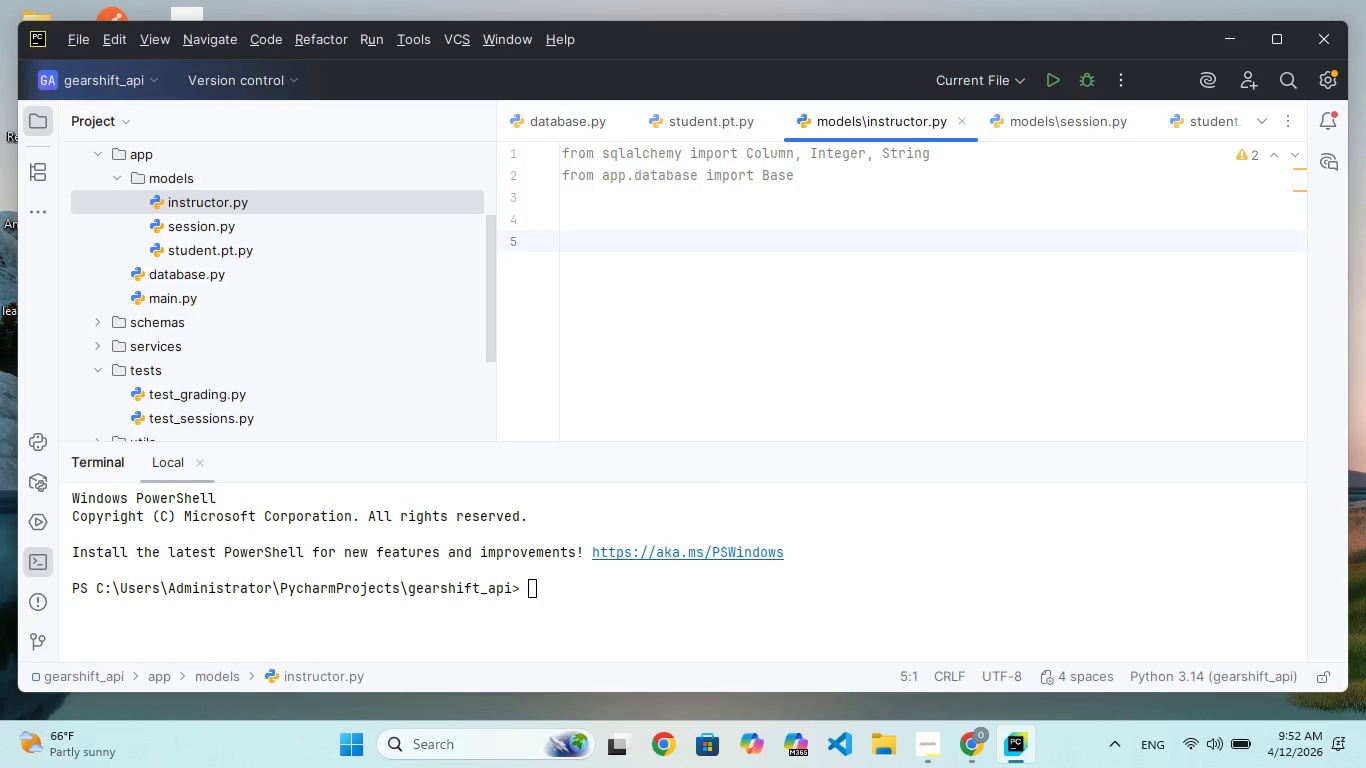 
type(class Instructor)
 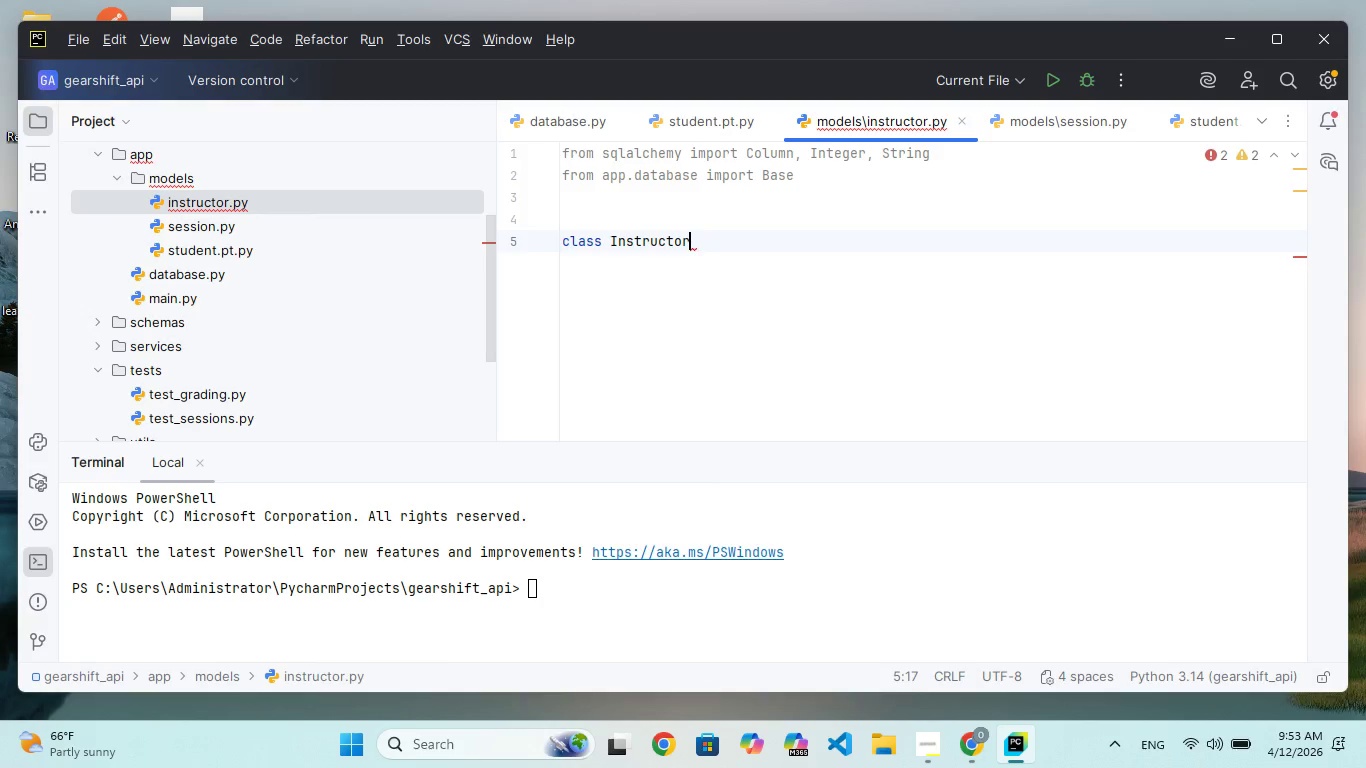 
wait(46.23)
 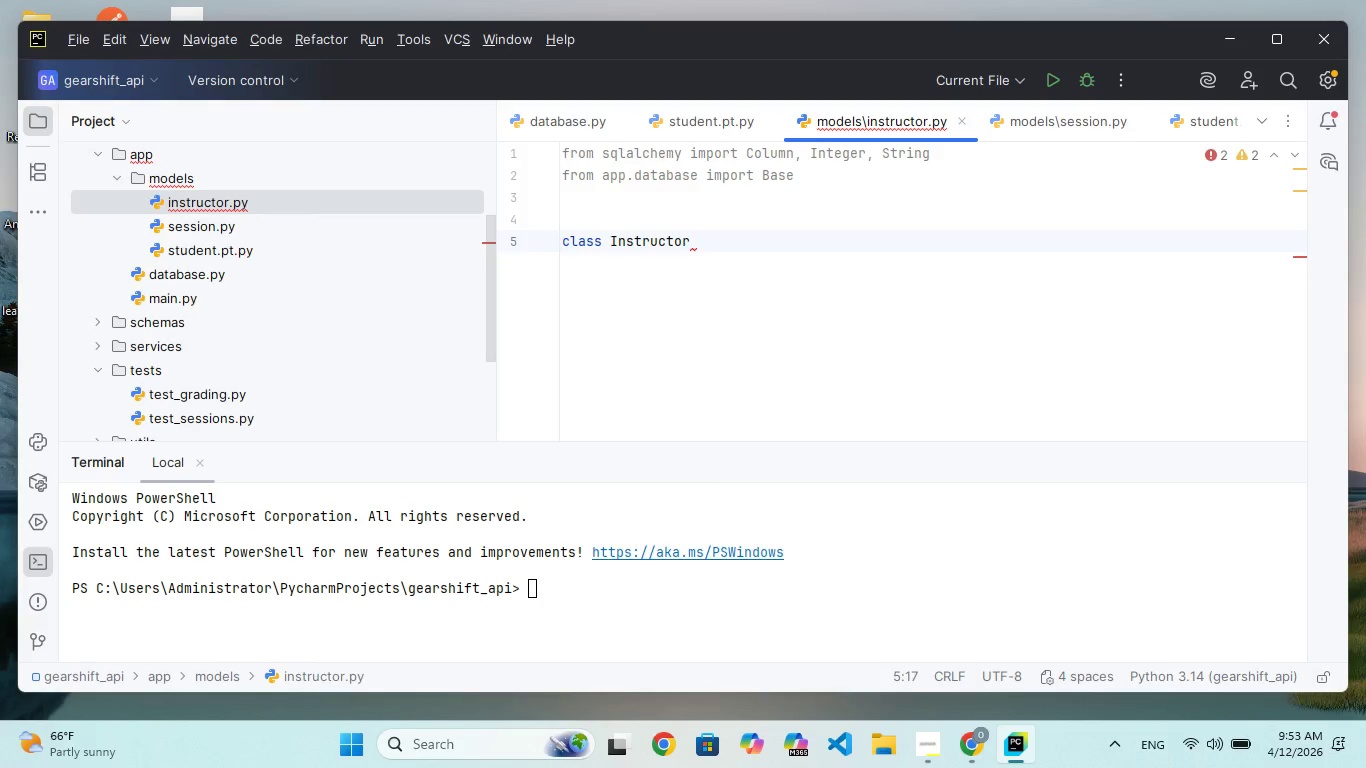 
type((Base)
 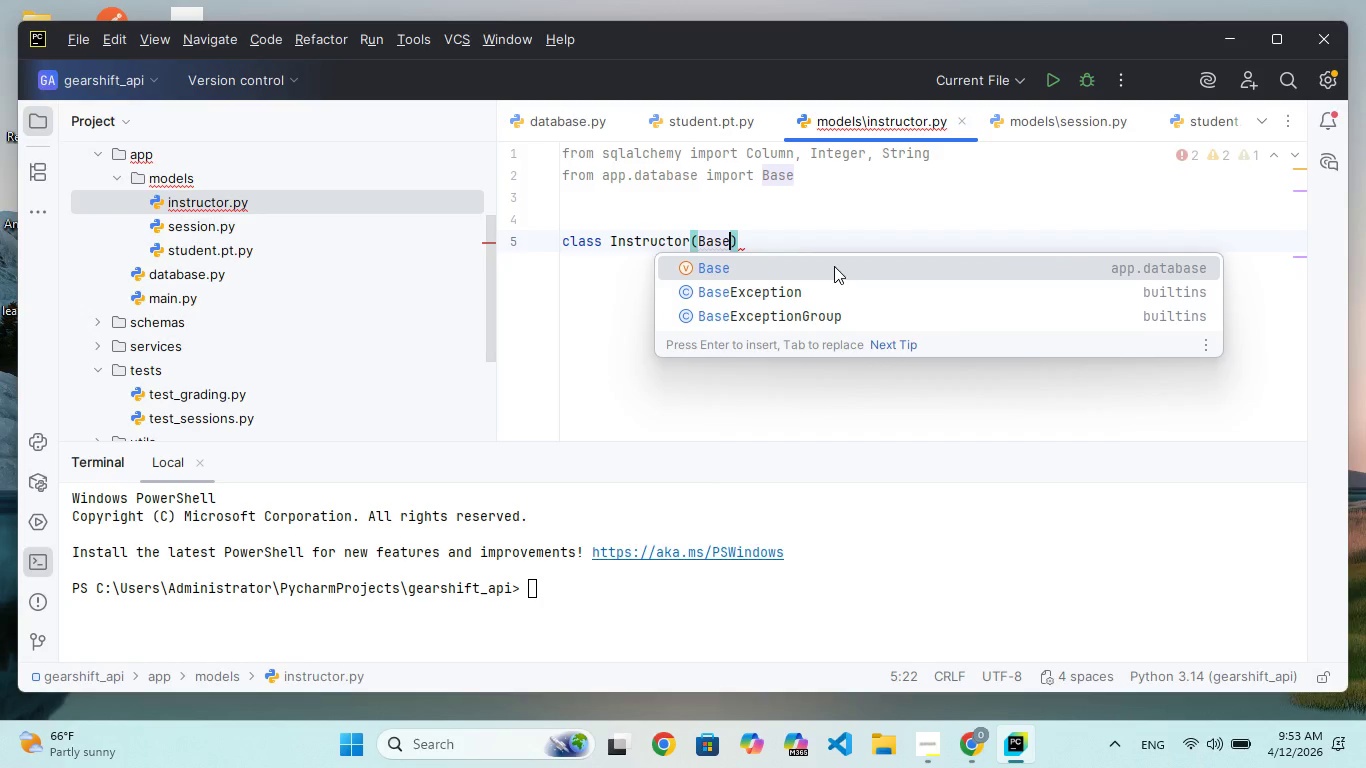 
key(ArrowRight)
 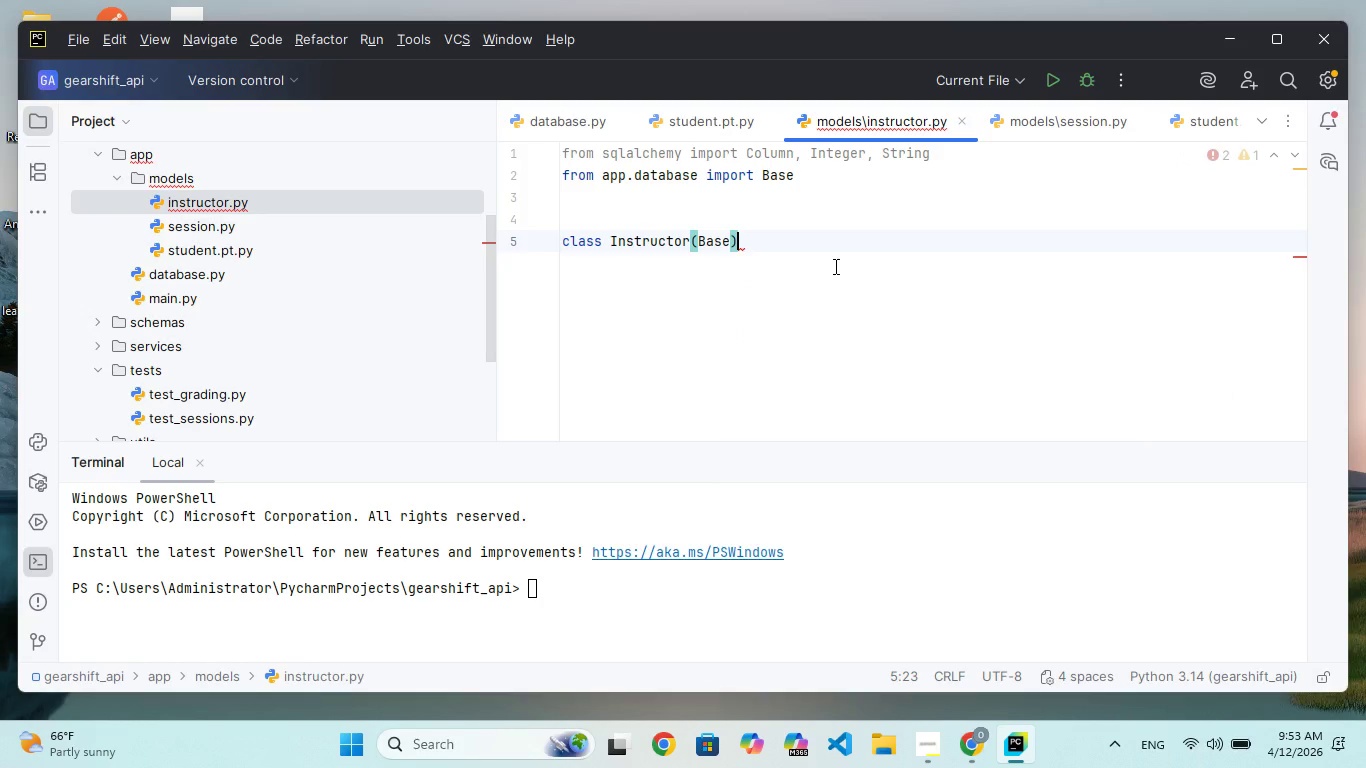 
key(Shift+ShiftRight)
 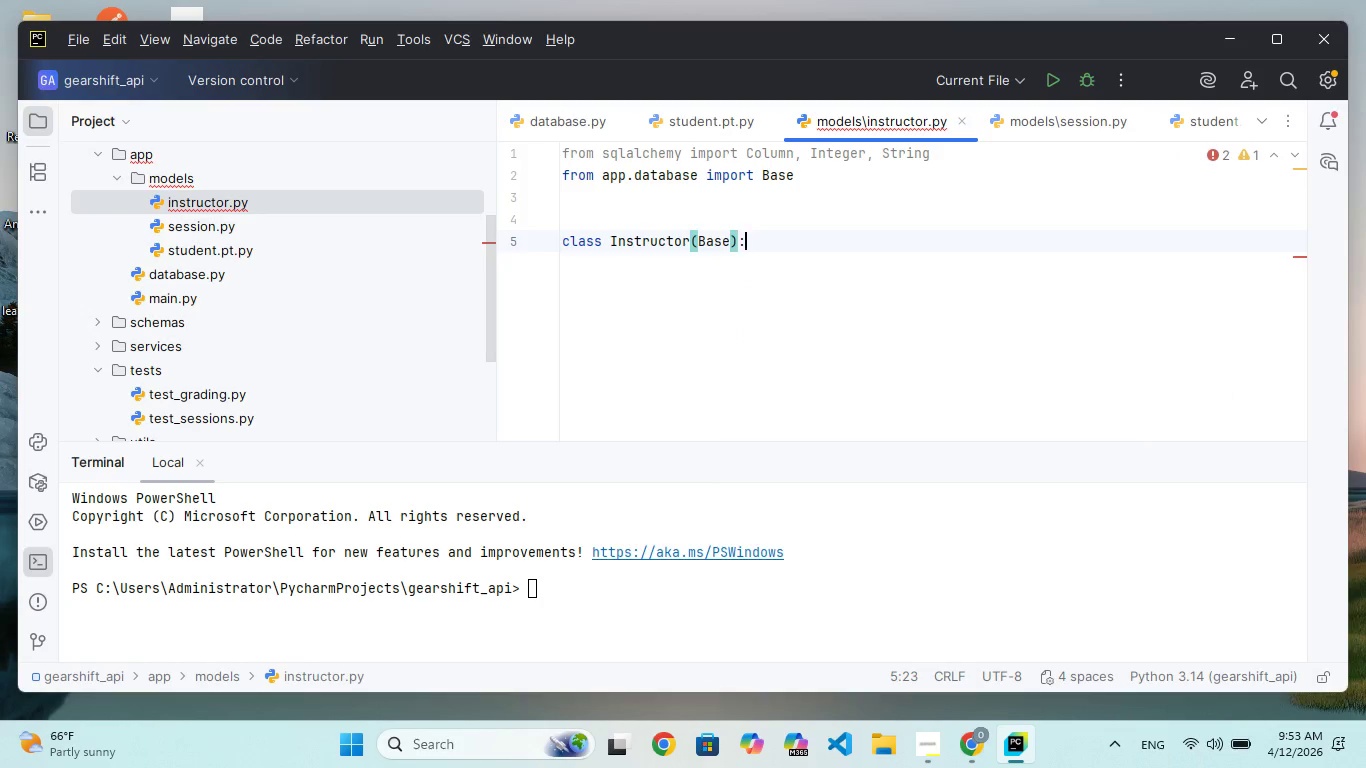 
key(Shift+Semicolon)
 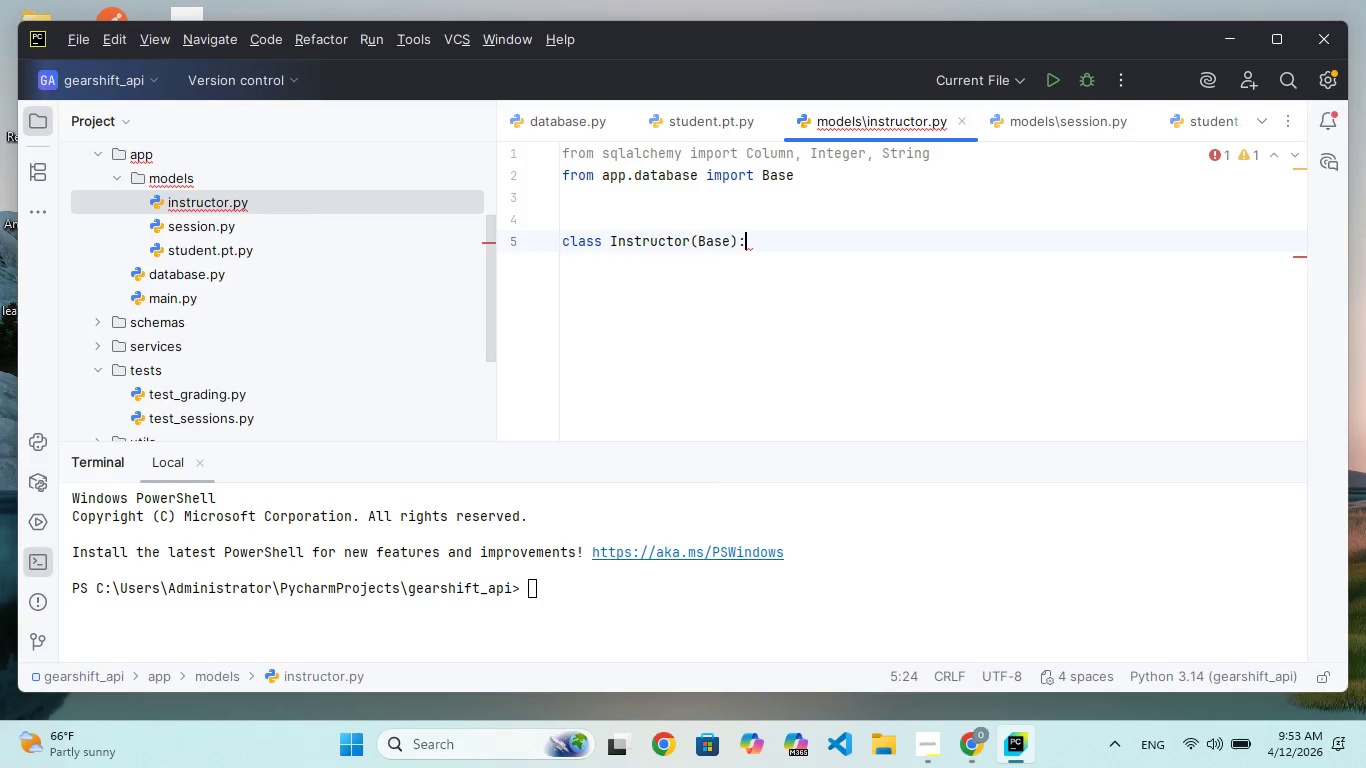 
key(Enter)
 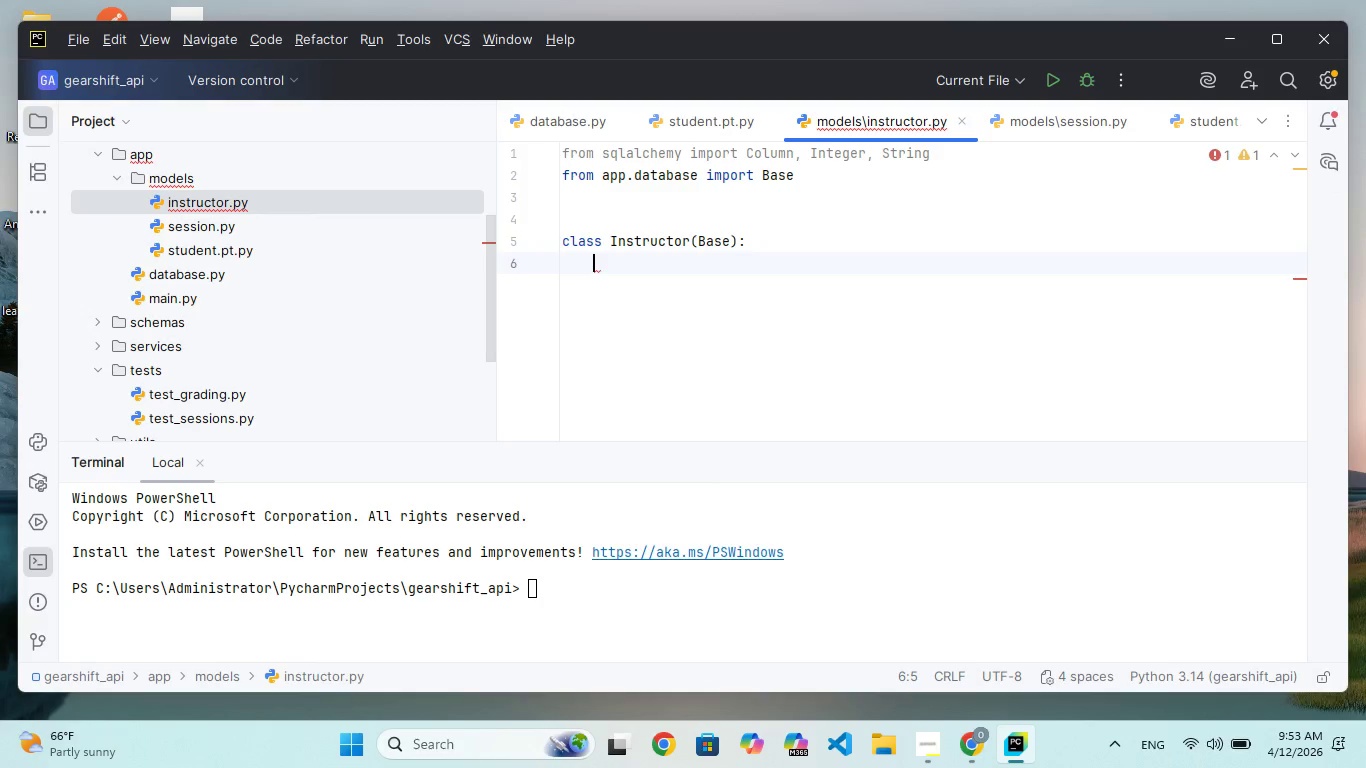 
type(__tableme__ = "instructrs)
 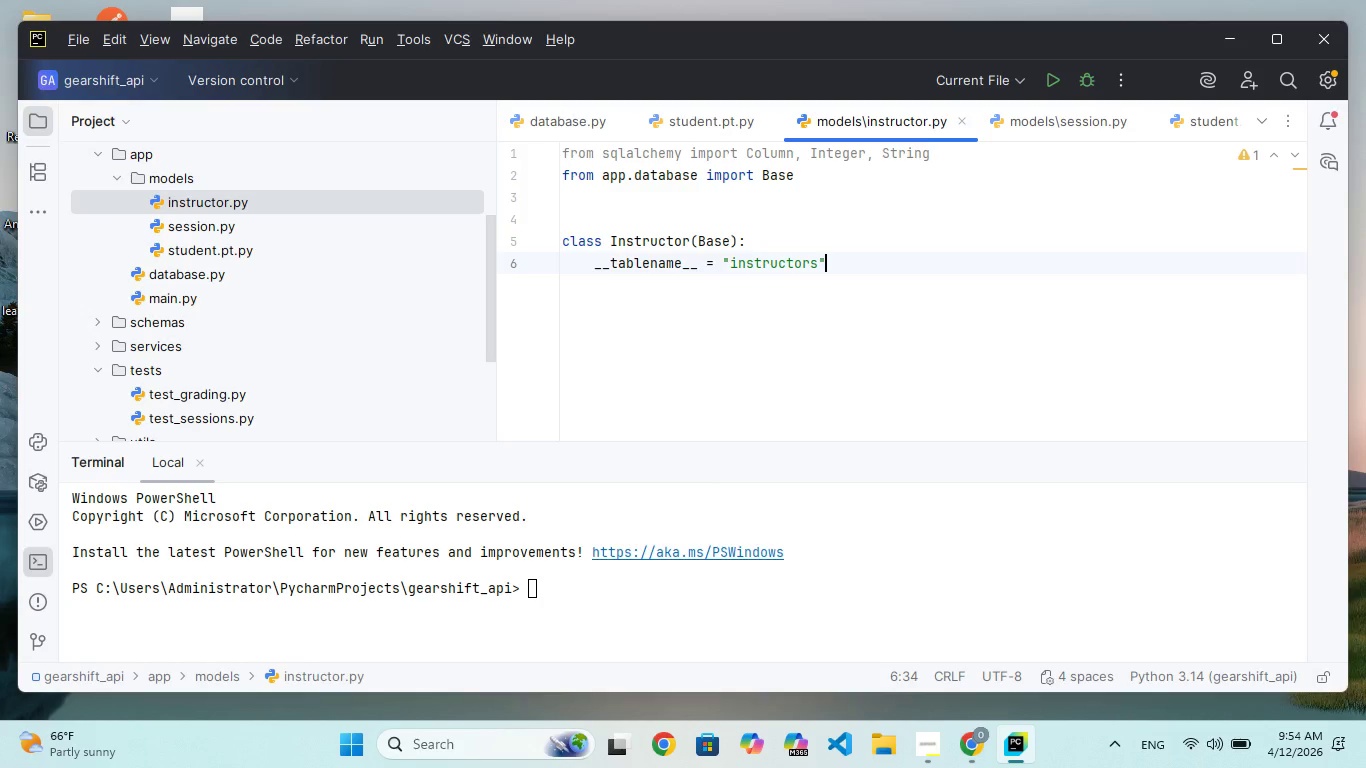 
 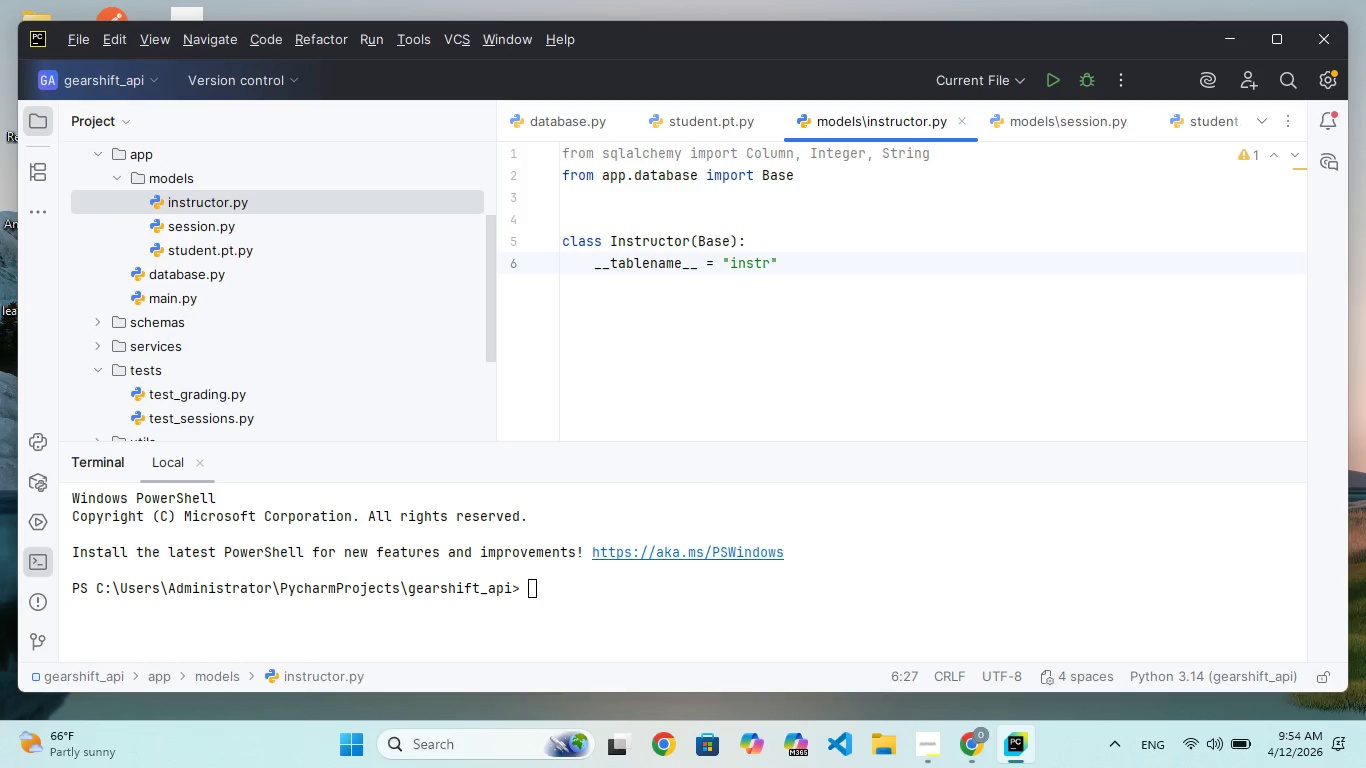 
hold_key(key=O, duration=0.33)
 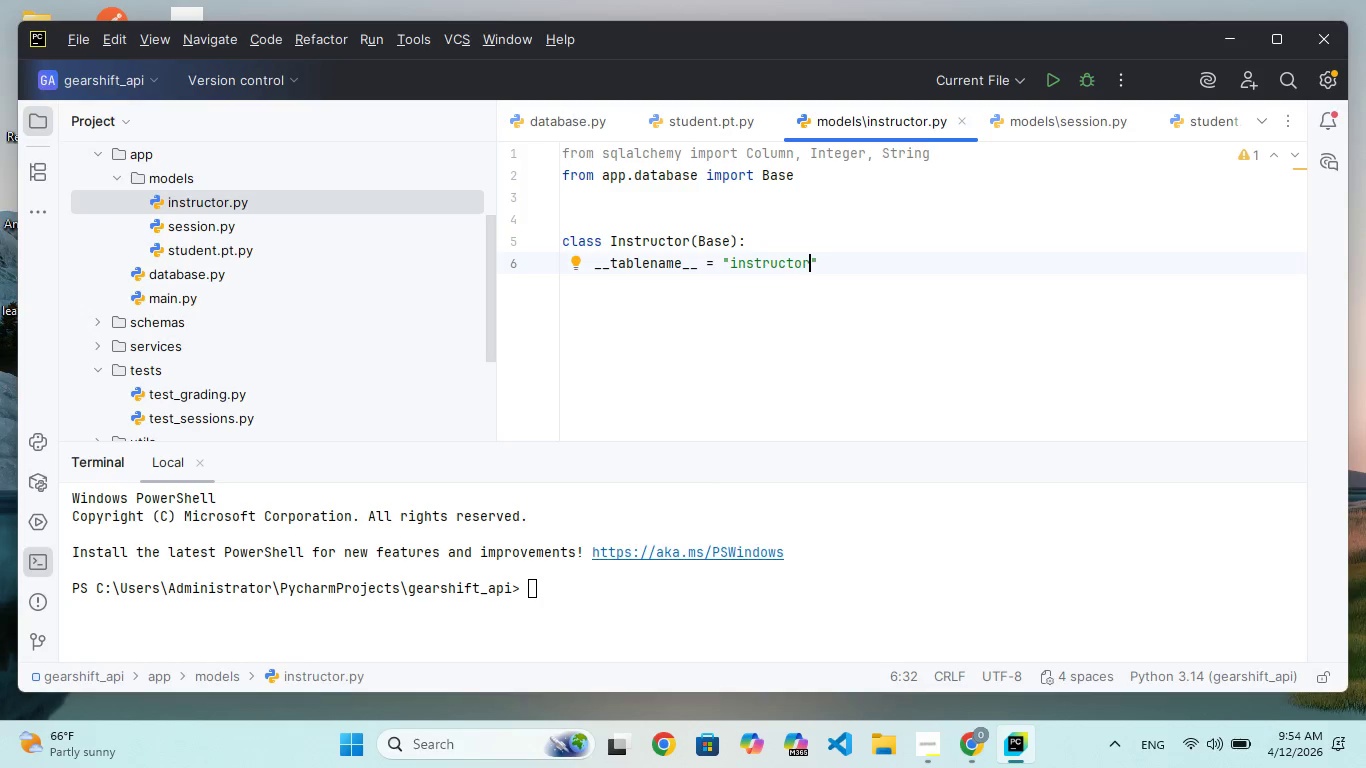 
key(ArrowRight)
 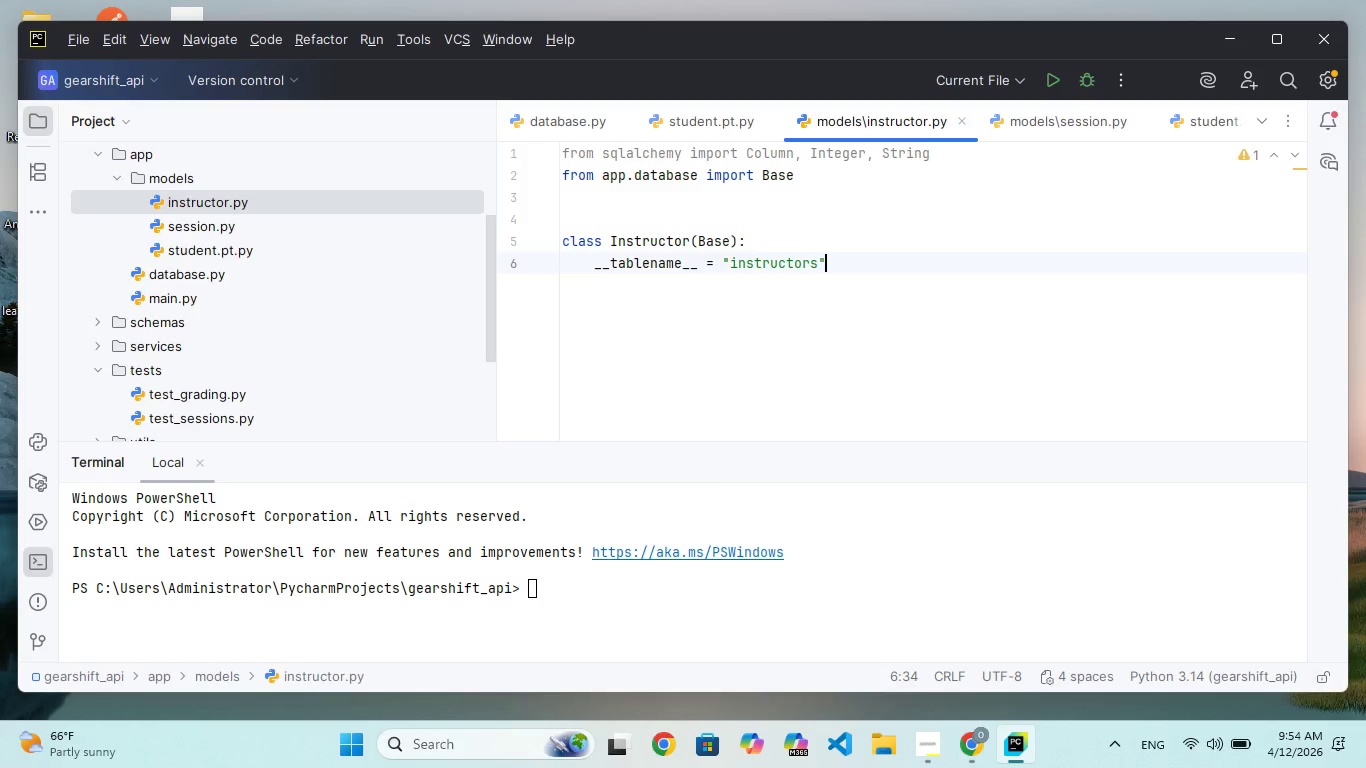 
key(Enter)
 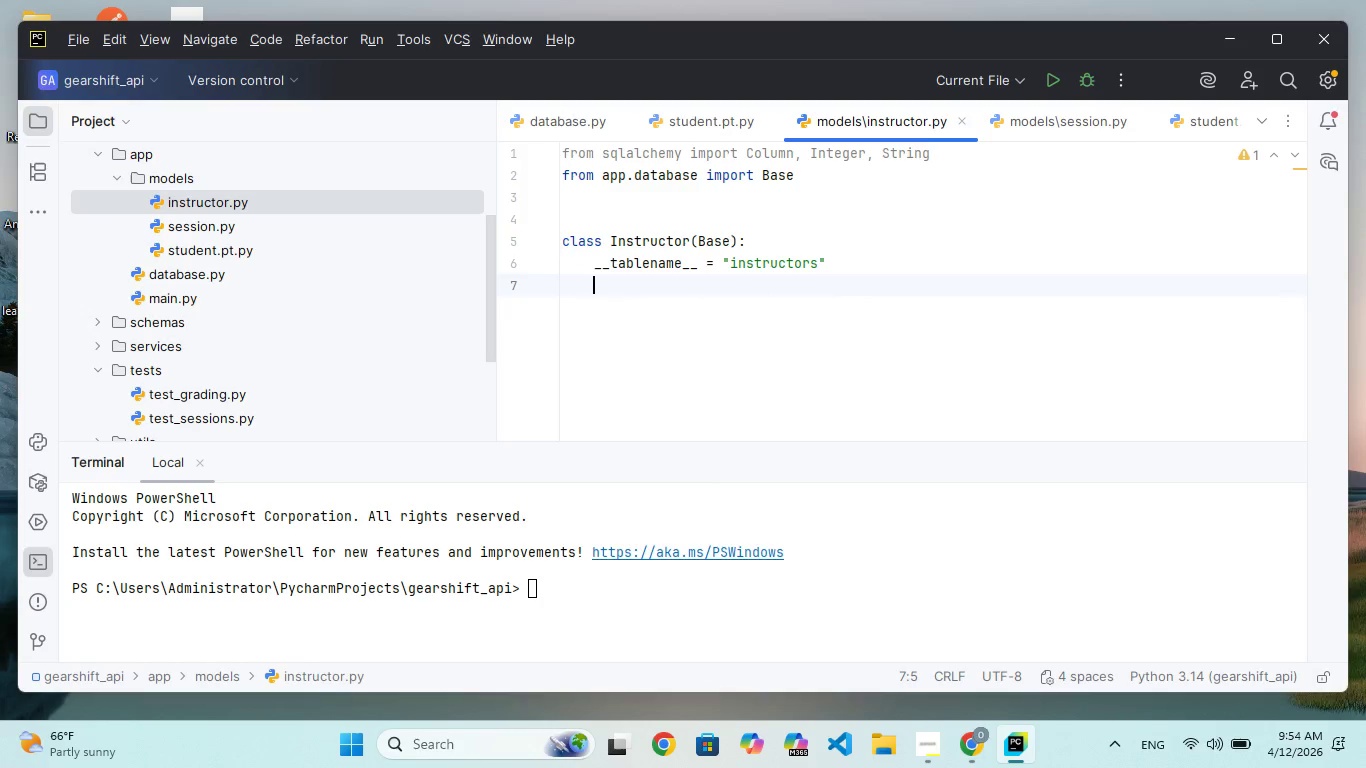 
key(Enter)
 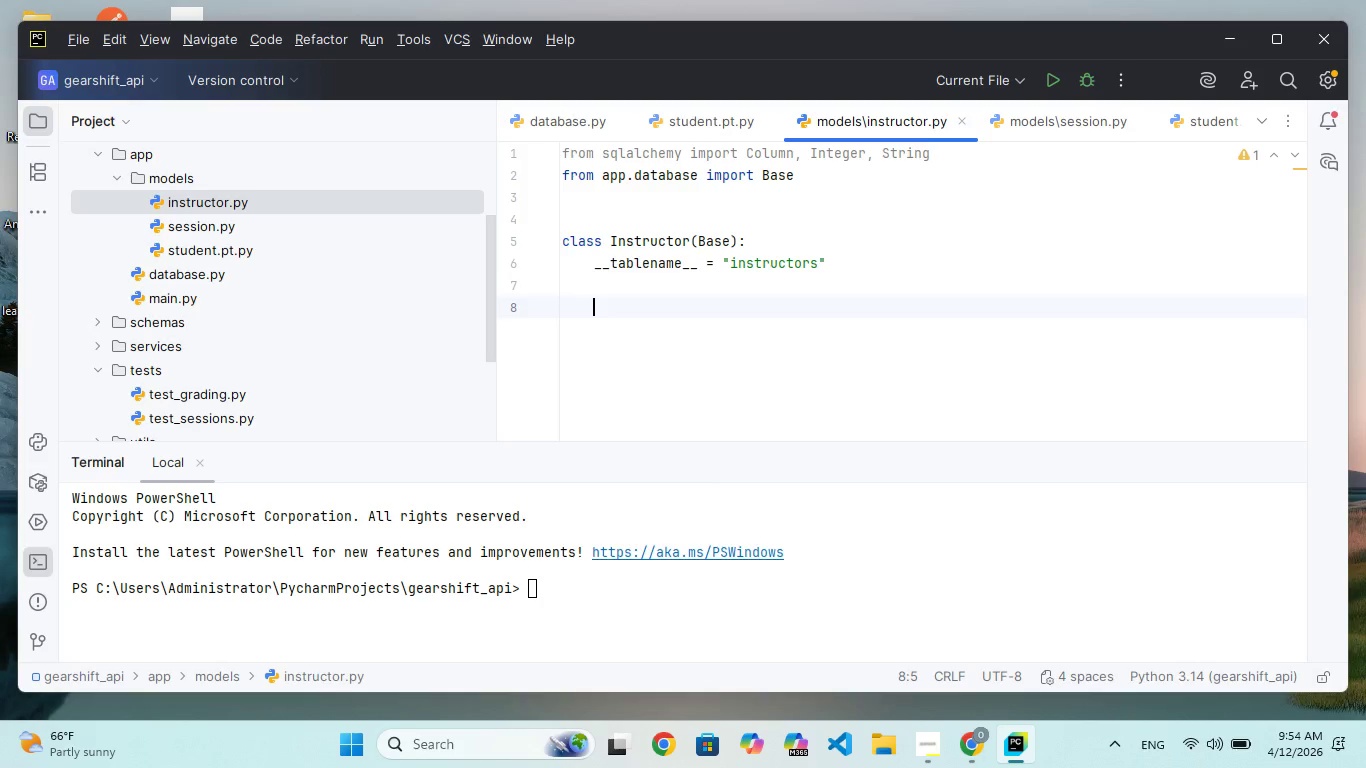 
type(id = Coo)
key(Backspace)
type(u)
 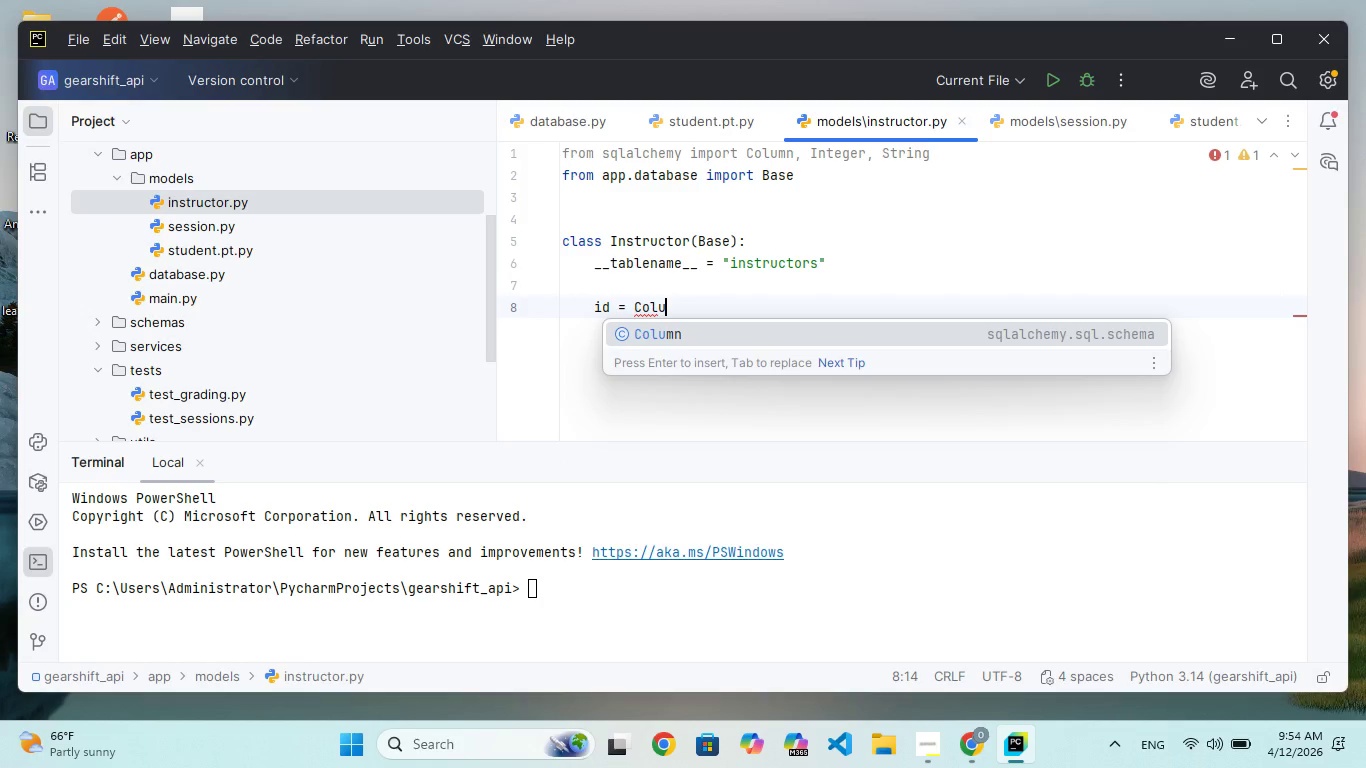 
hold_key(key=L, duration=0.31)
 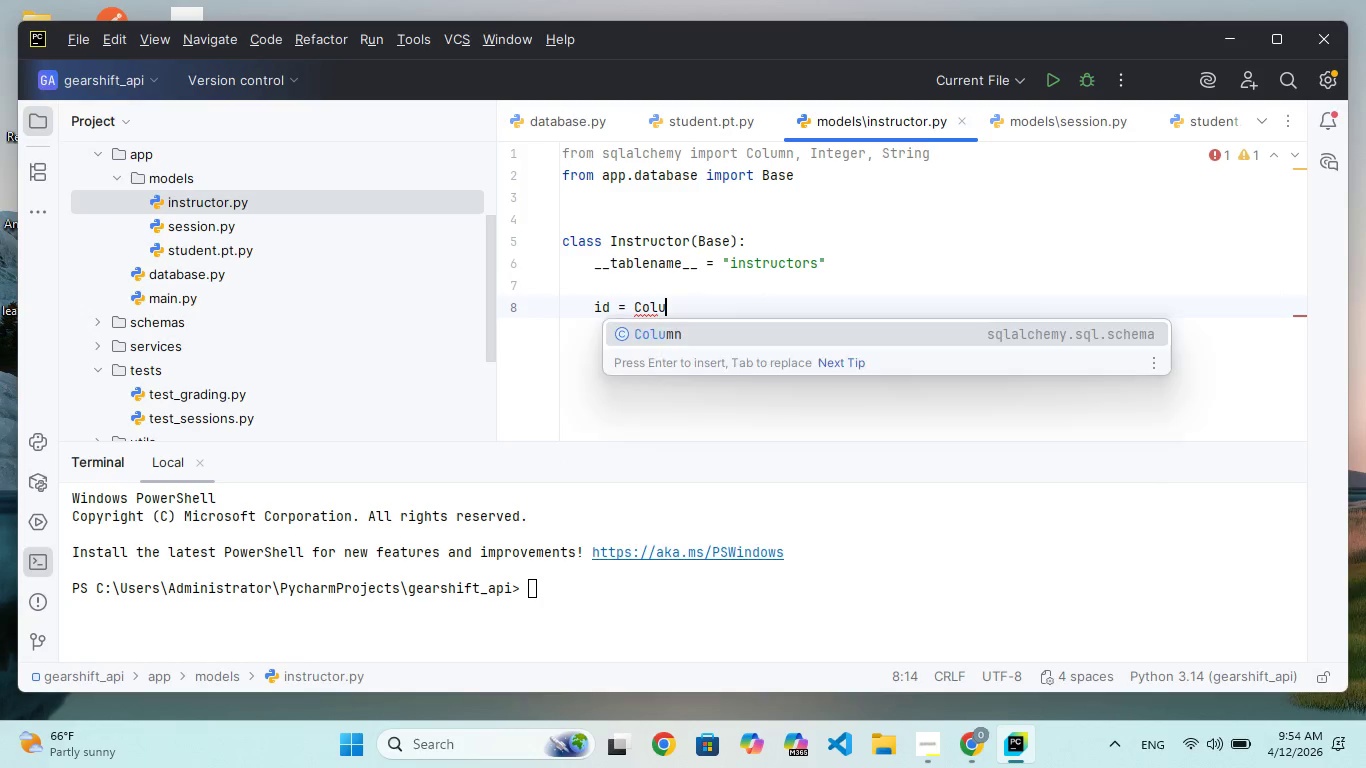 
key(Enter)
 